 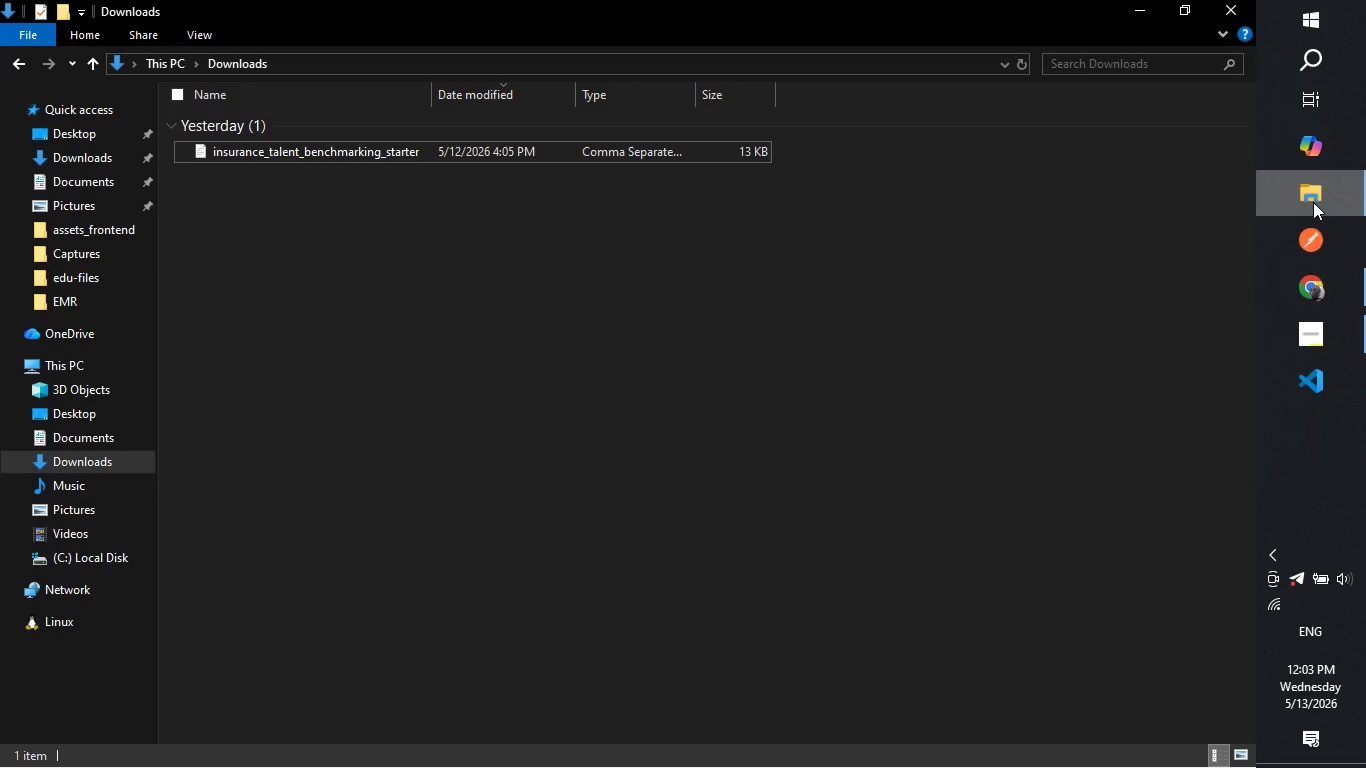 
left_click([1316, 294])
 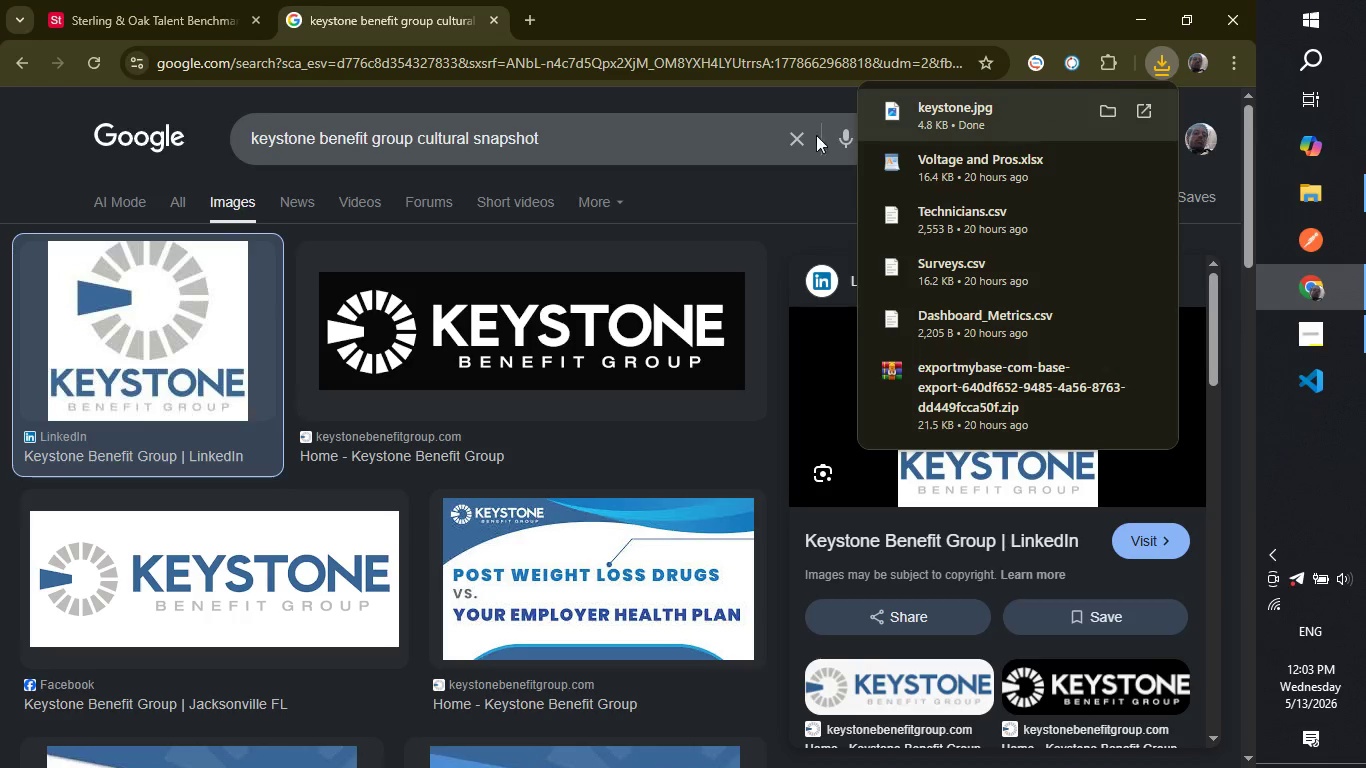 
left_click([176, 13])
 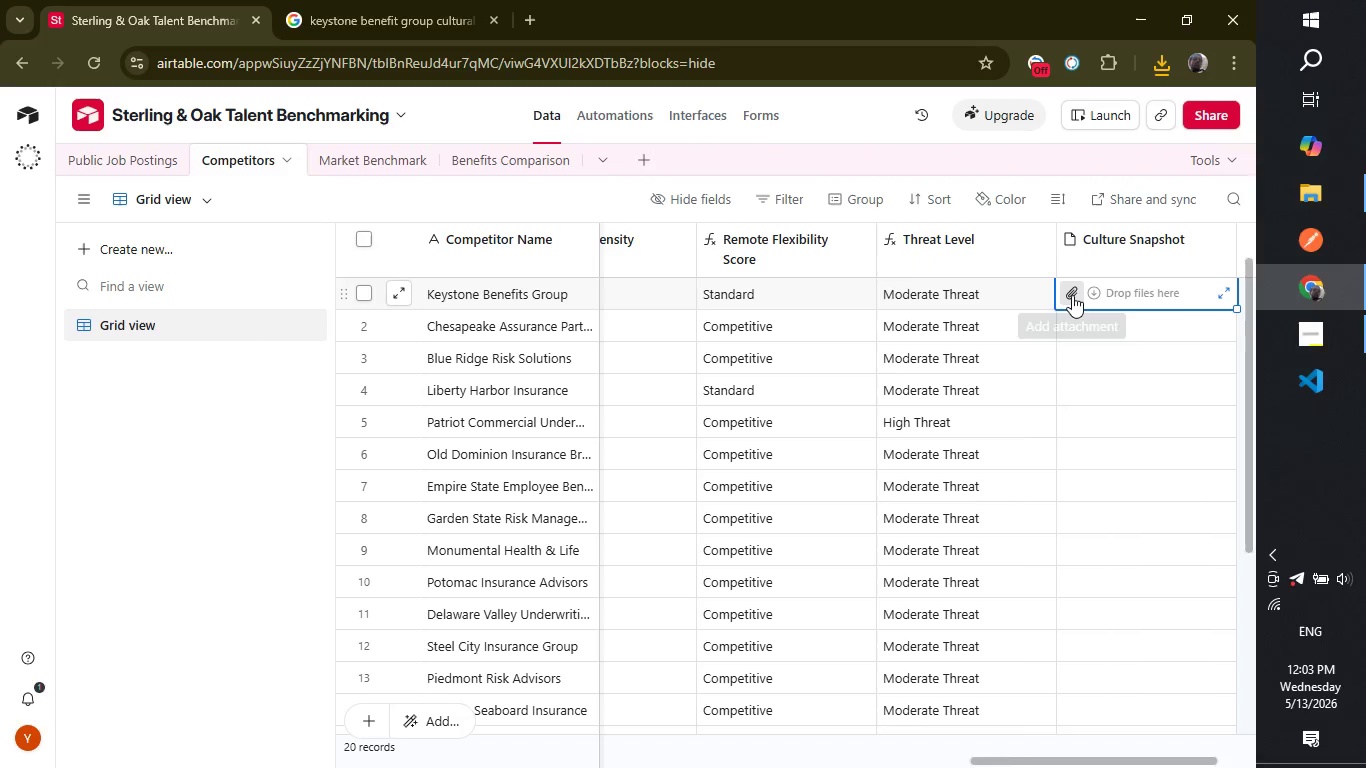 
left_click([1073, 297])
 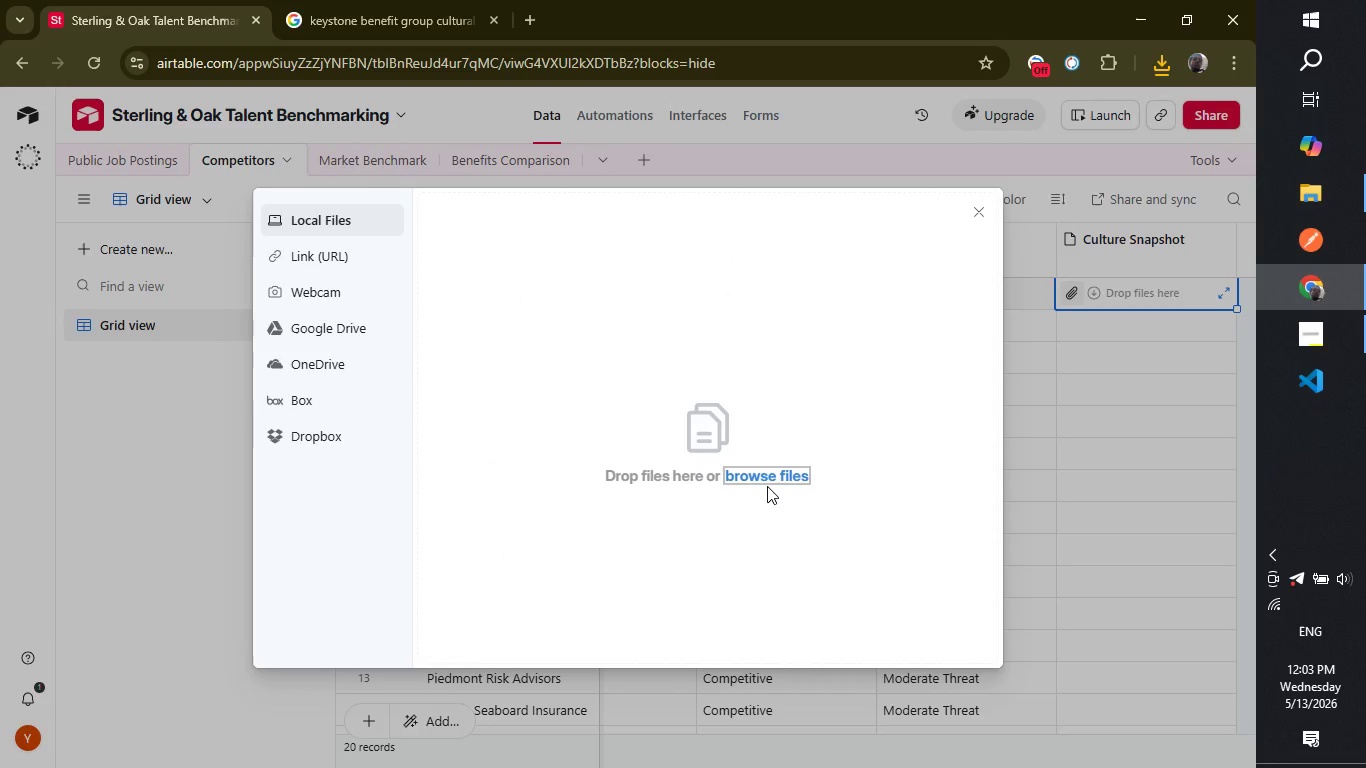 
left_click([768, 477])
 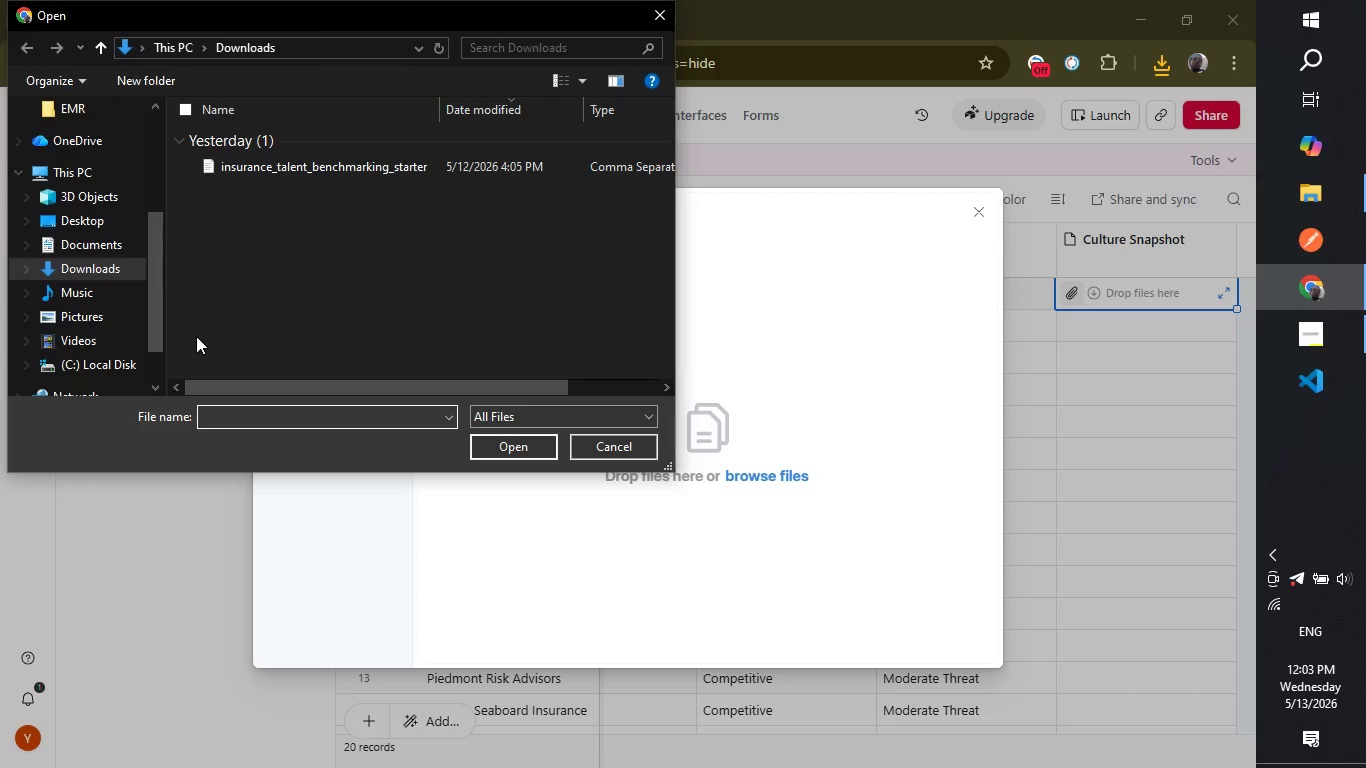 
wait(6.97)
 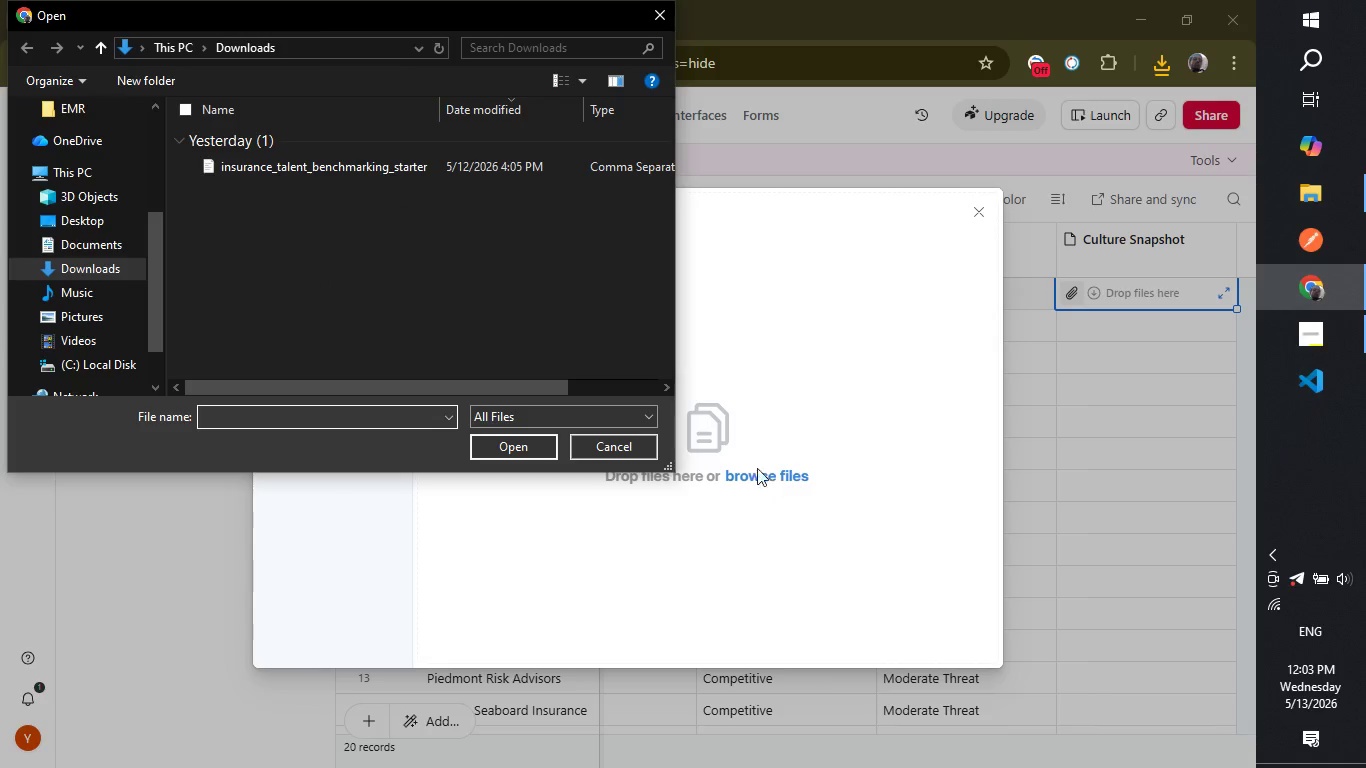 
left_click([102, 216])
 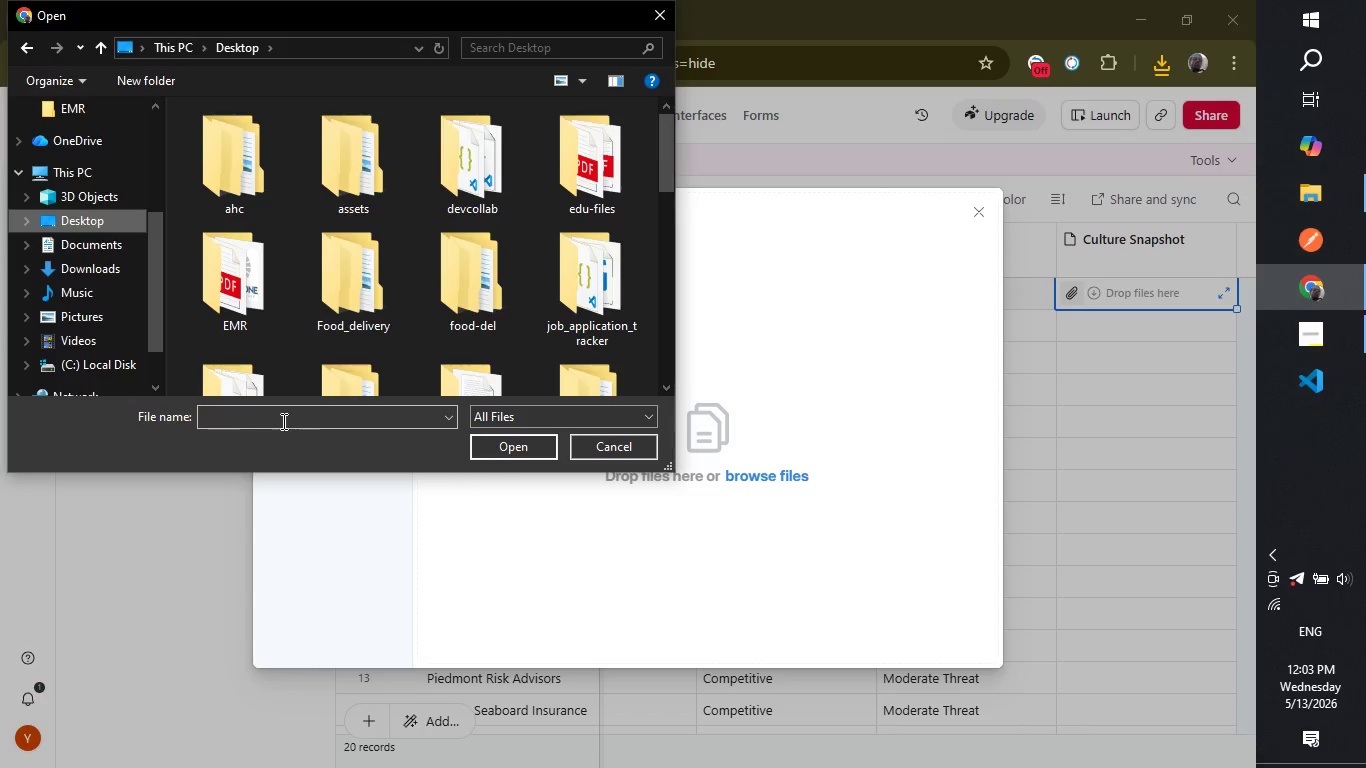 
left_click([280, 419])
 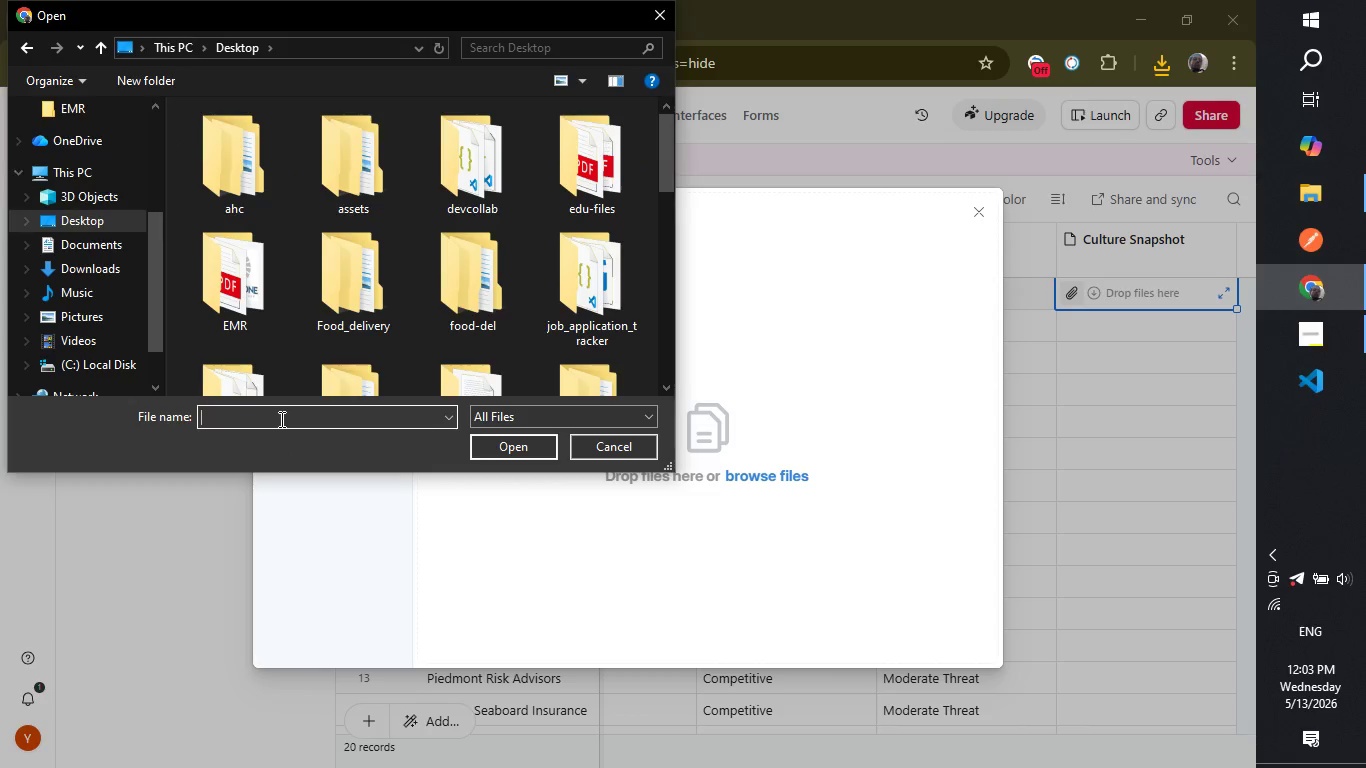 
type(keyske)
 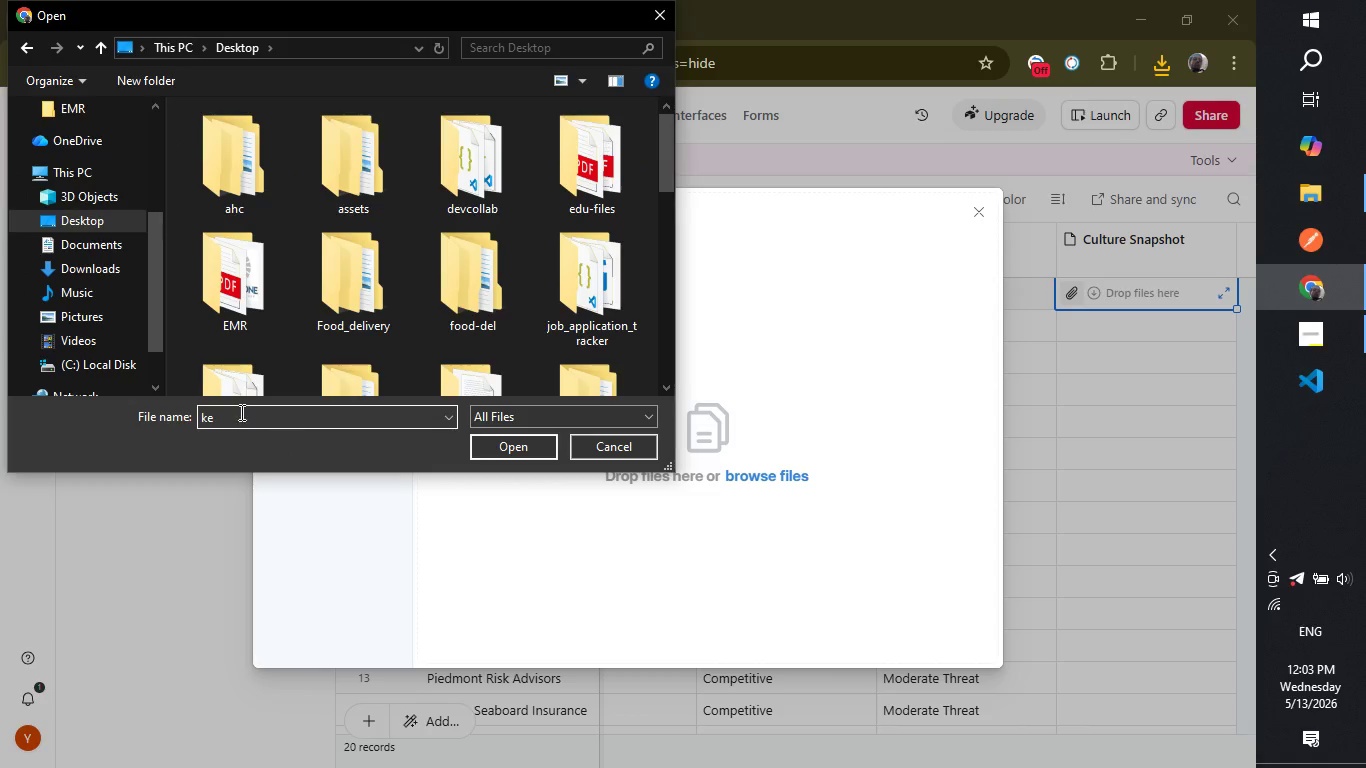 
hold_key(key=Backspace, duration=0.61)
 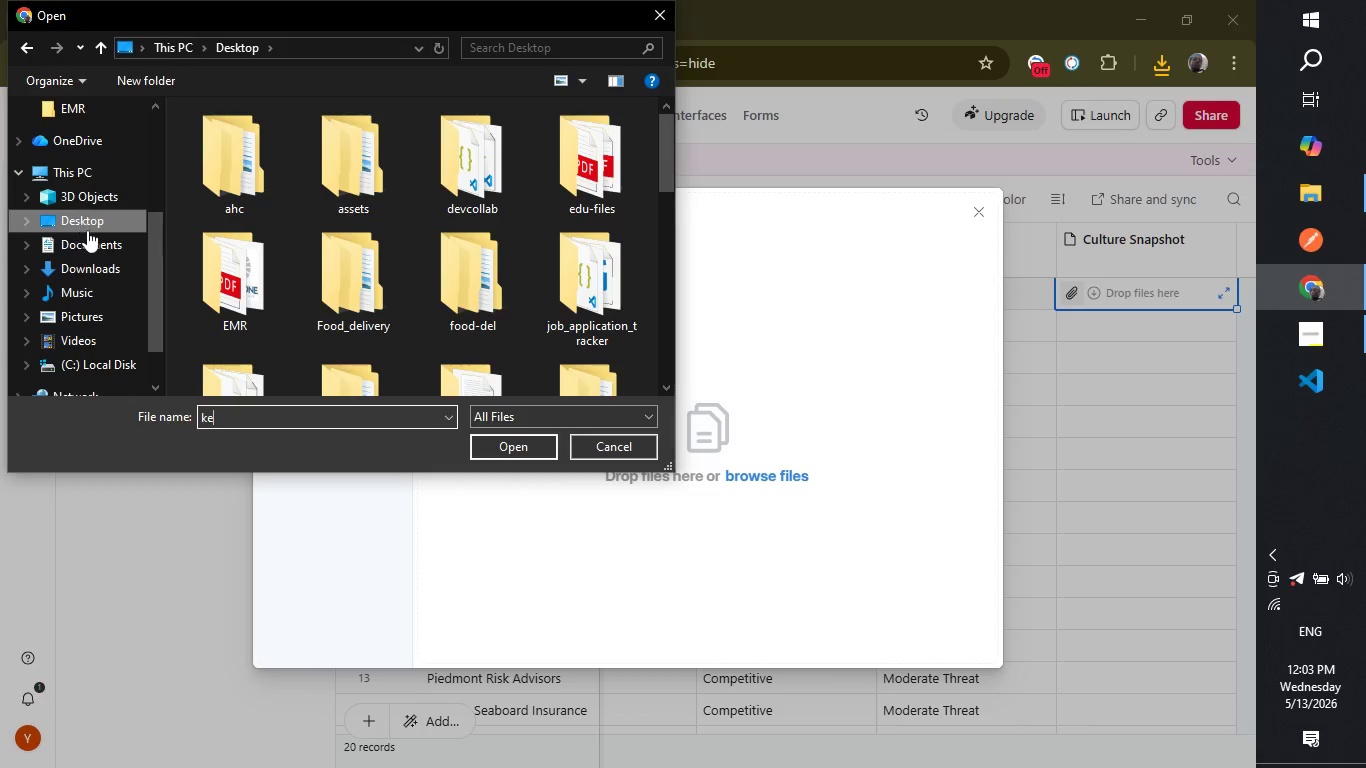 
left_click([93, 262])
 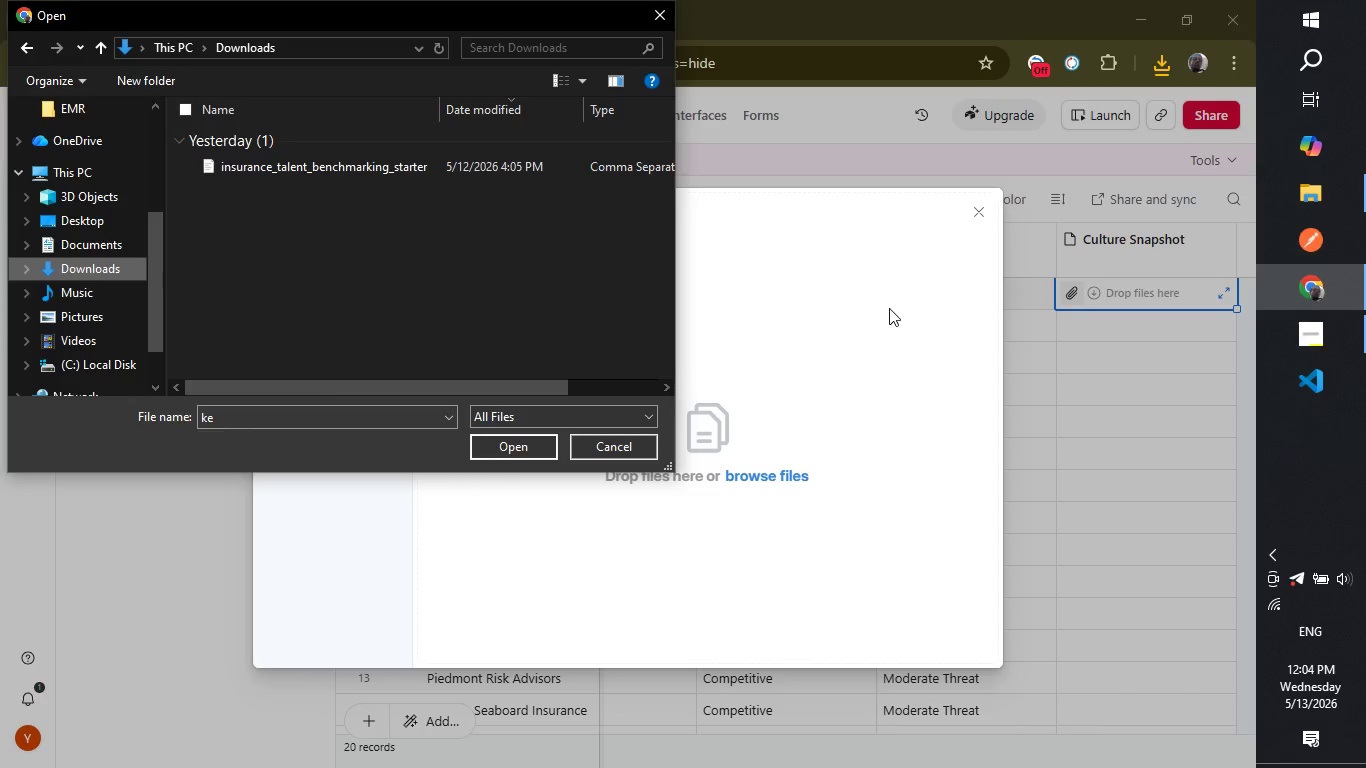 
wait(6.78)
 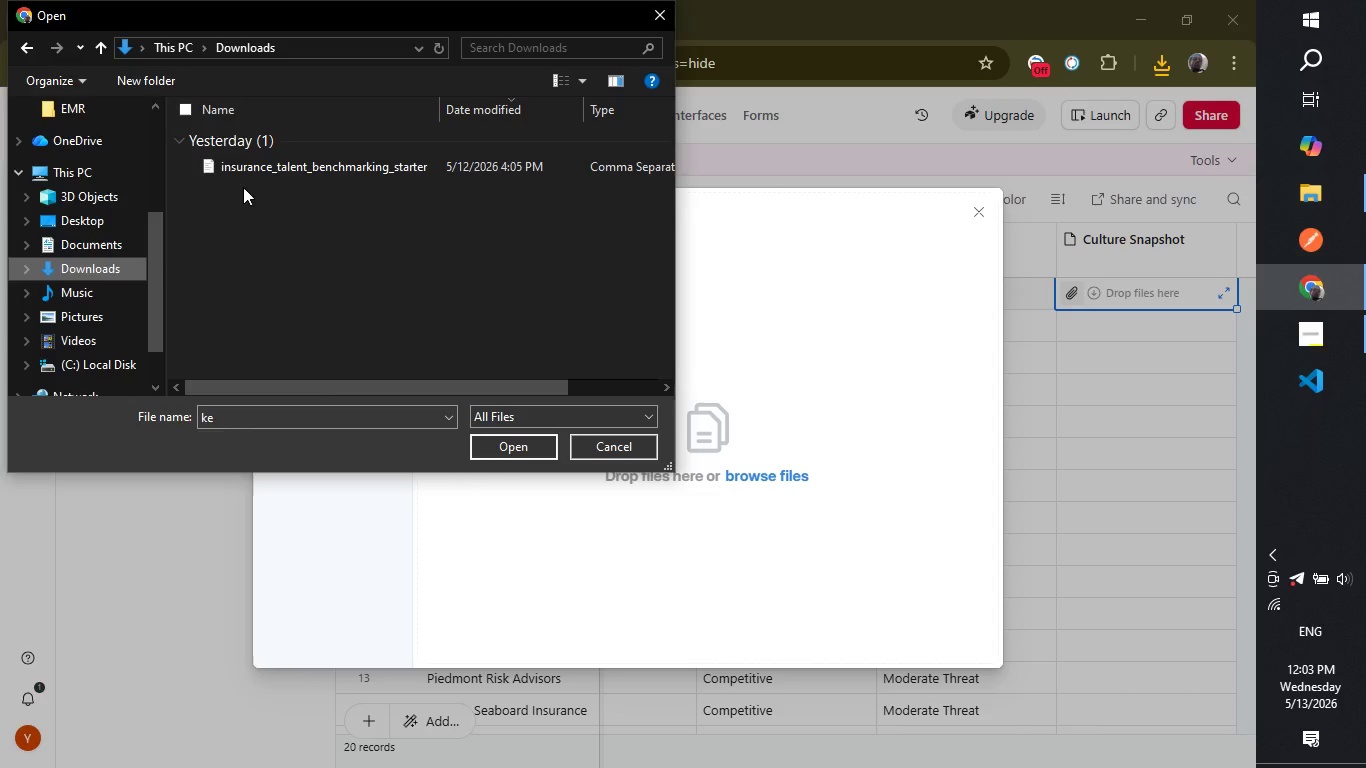 
left_click([1161, 59])
 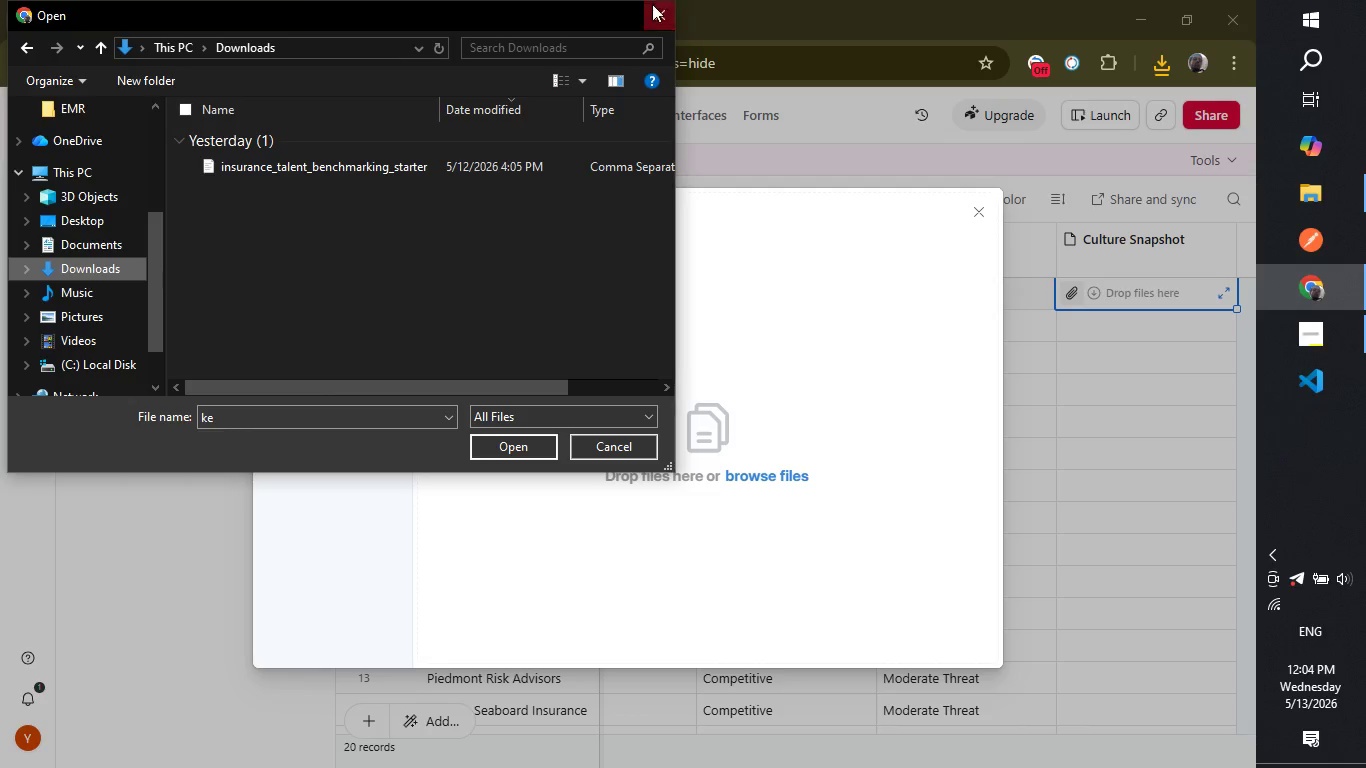 
left_click([655, 8])
 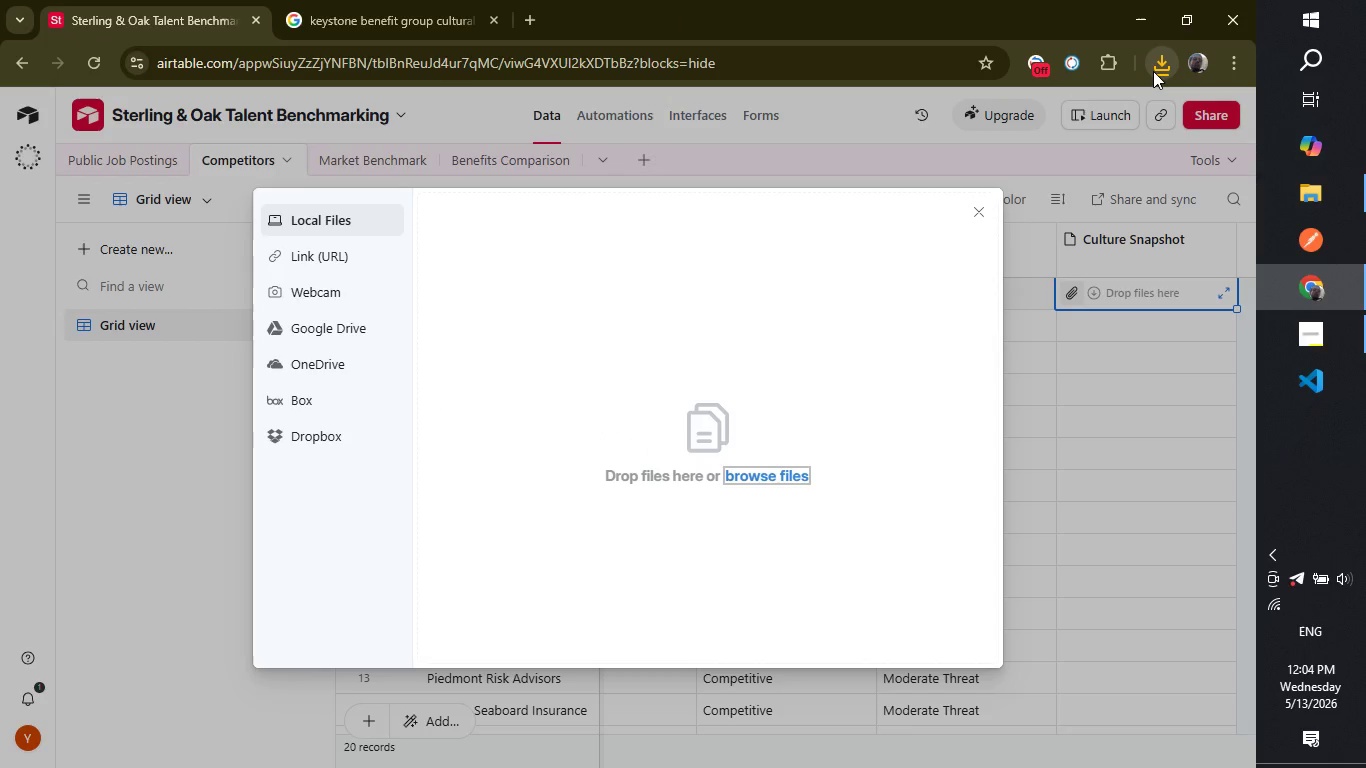 
left_click([1153, 71])
 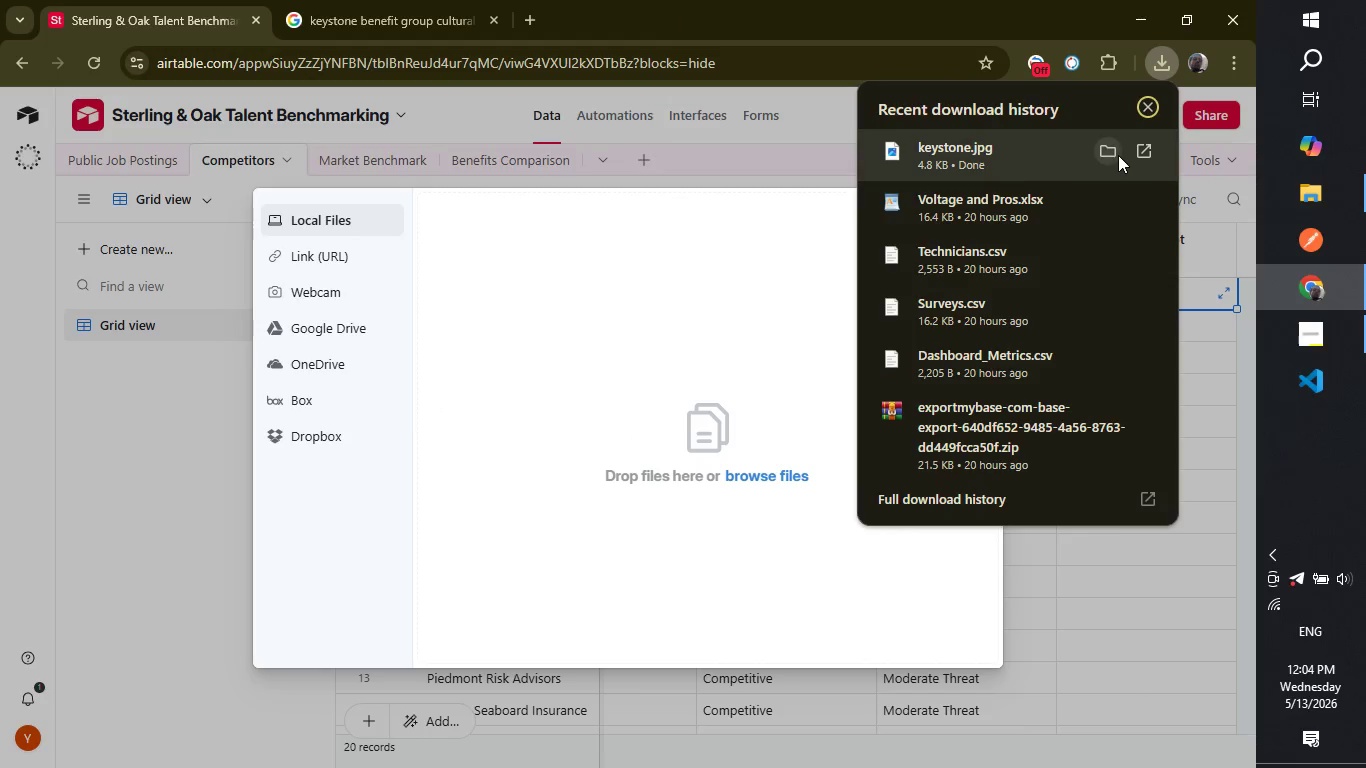 
left_click([1113, 153])
 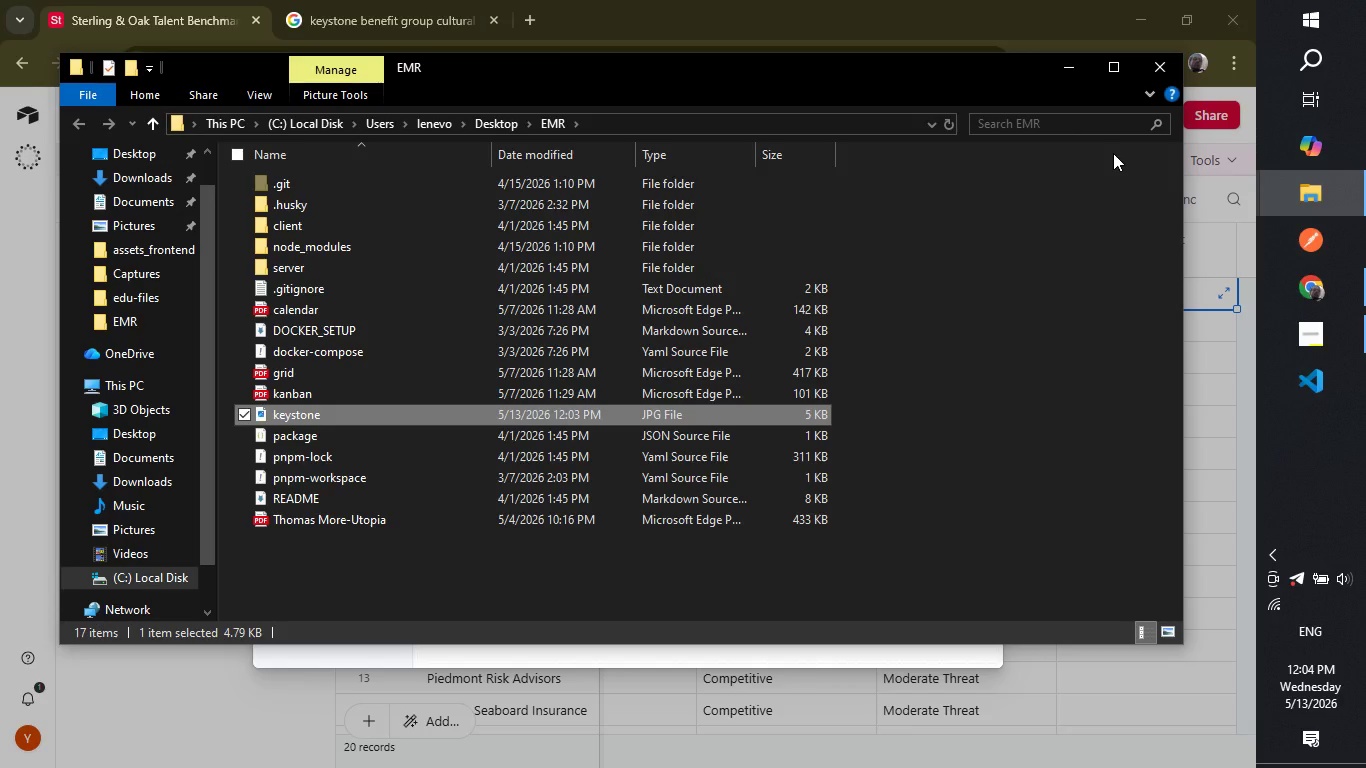 
wait(10.11)
 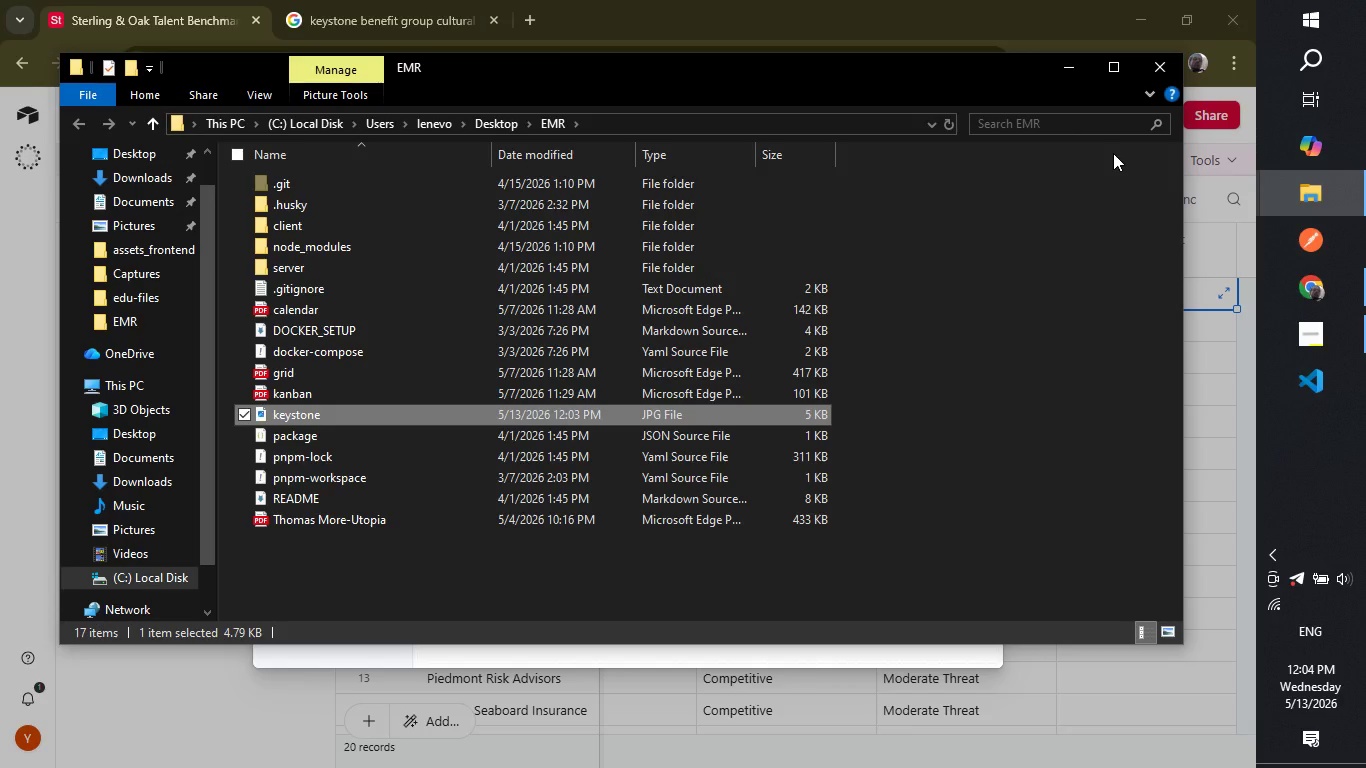 
left_click_drag(start_coordinate=[309, 411], to_coordinate=[164, 485])
 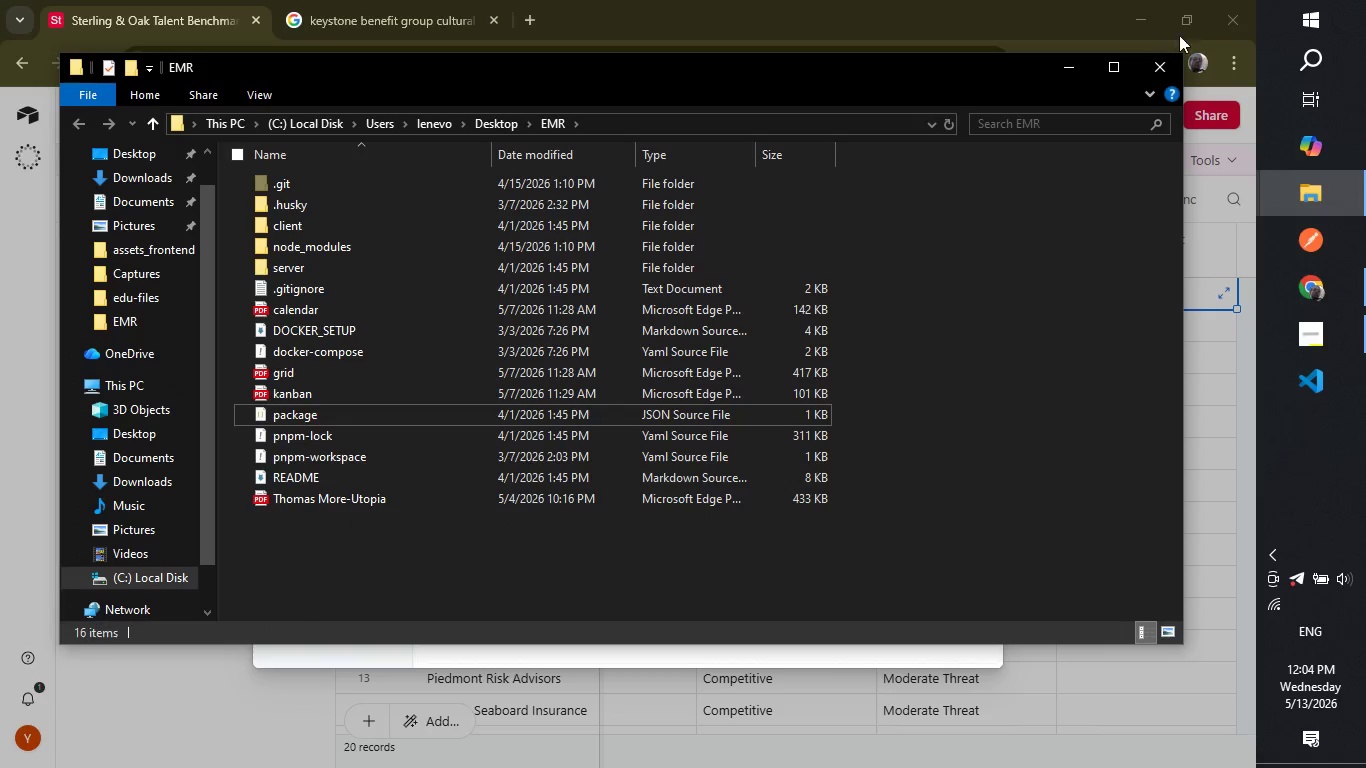 
left_click([1164, 64])
 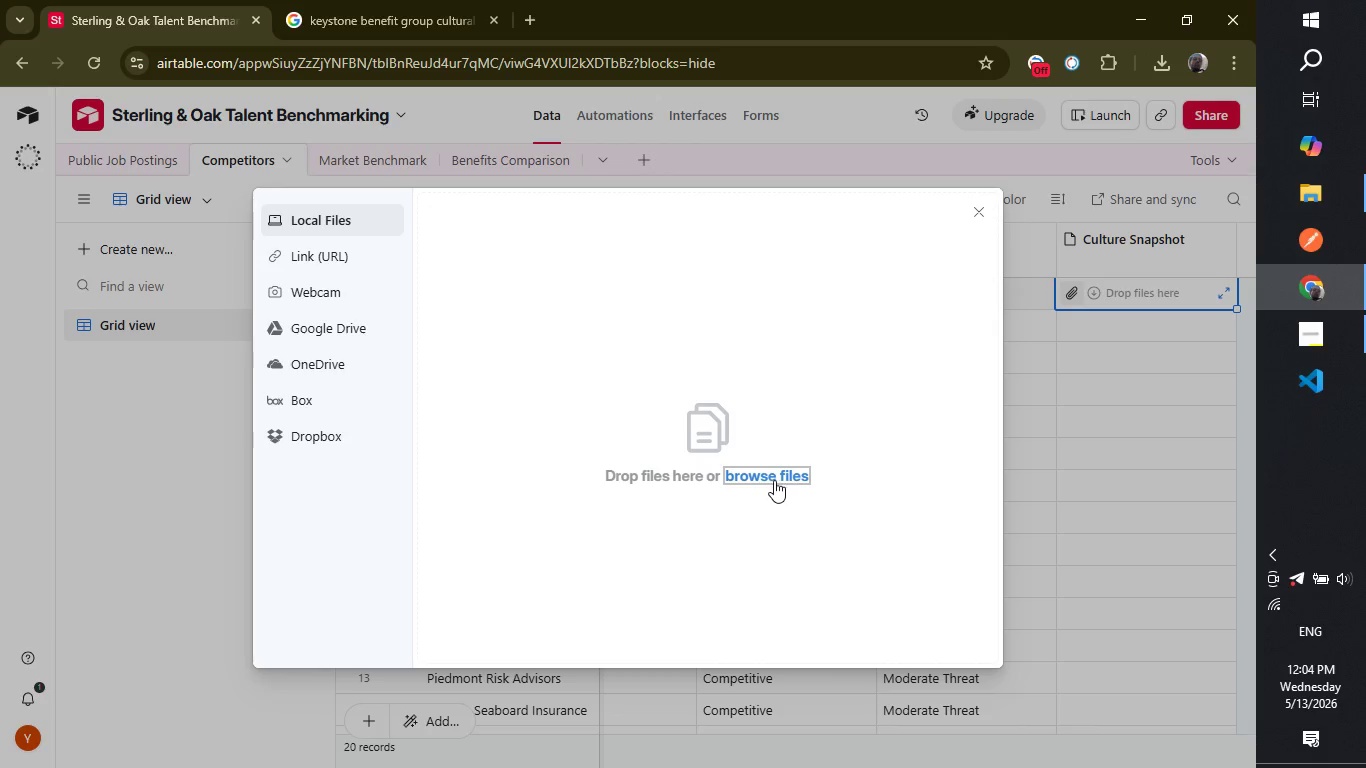 
left_click([773, 472])
 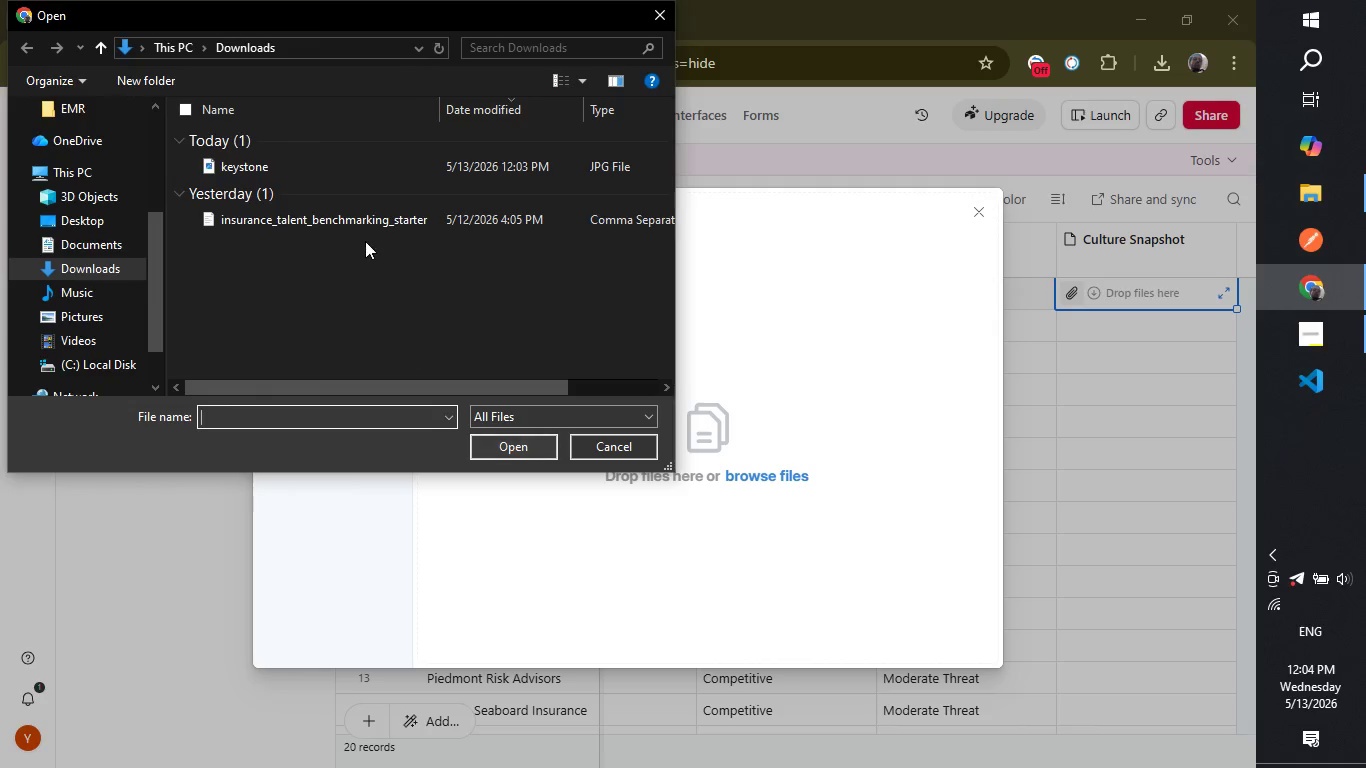 
left_click([390, 177])
 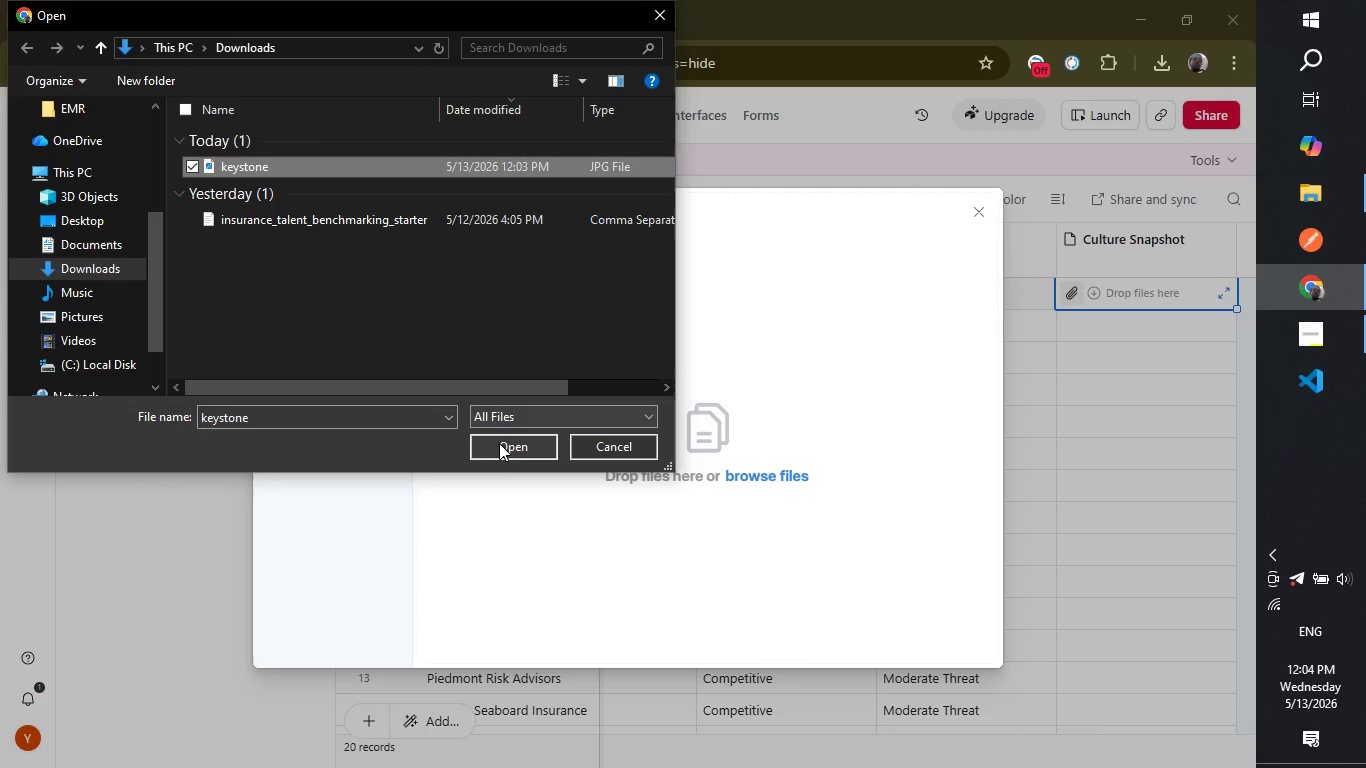 
left_click([502, 449])
 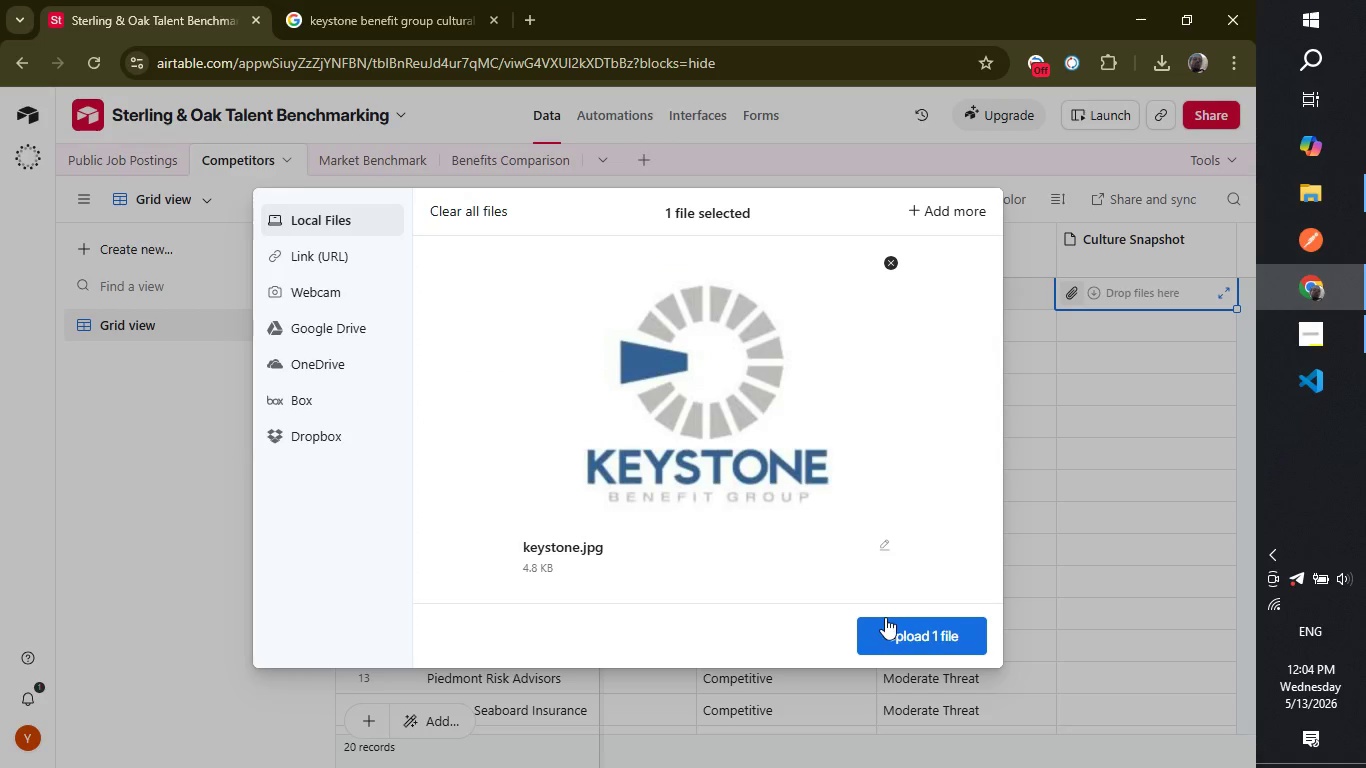 
left_click([894, 632])
 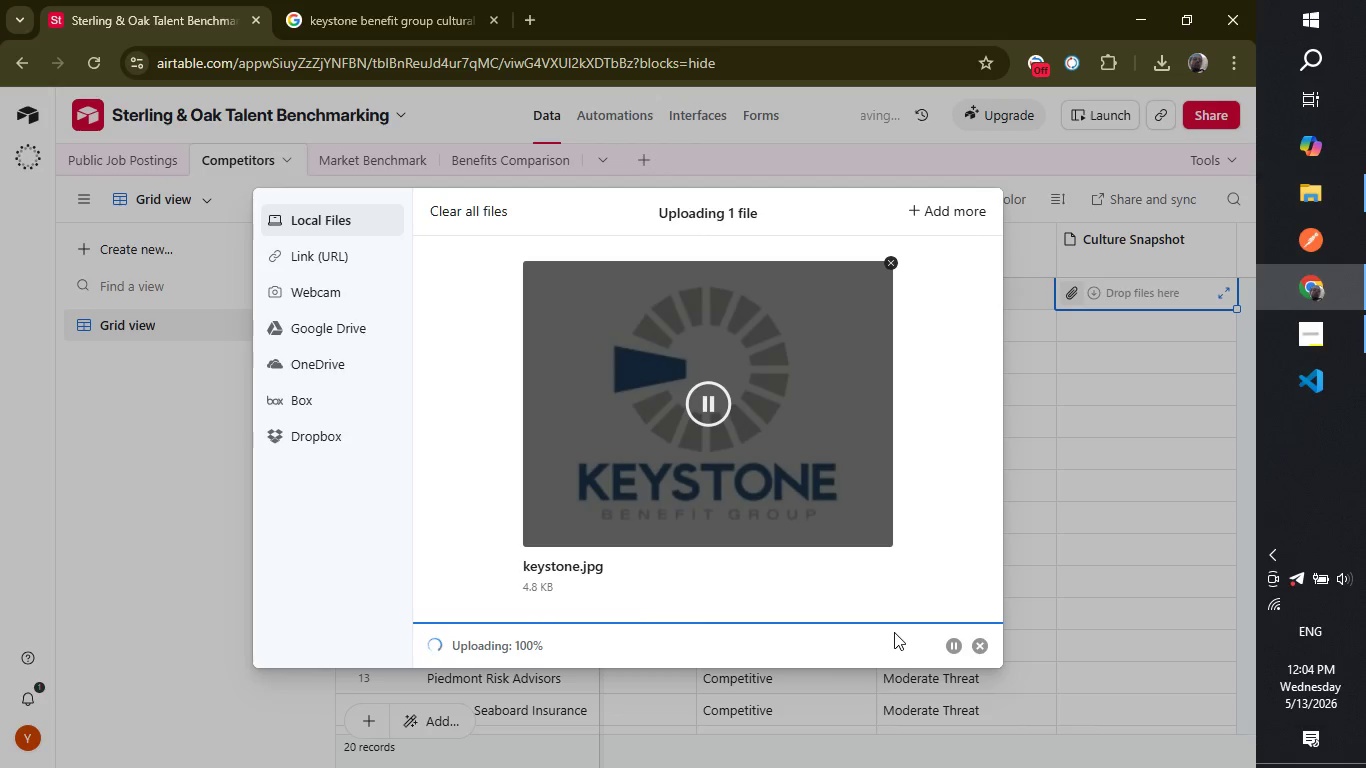 
wait(12.34)
 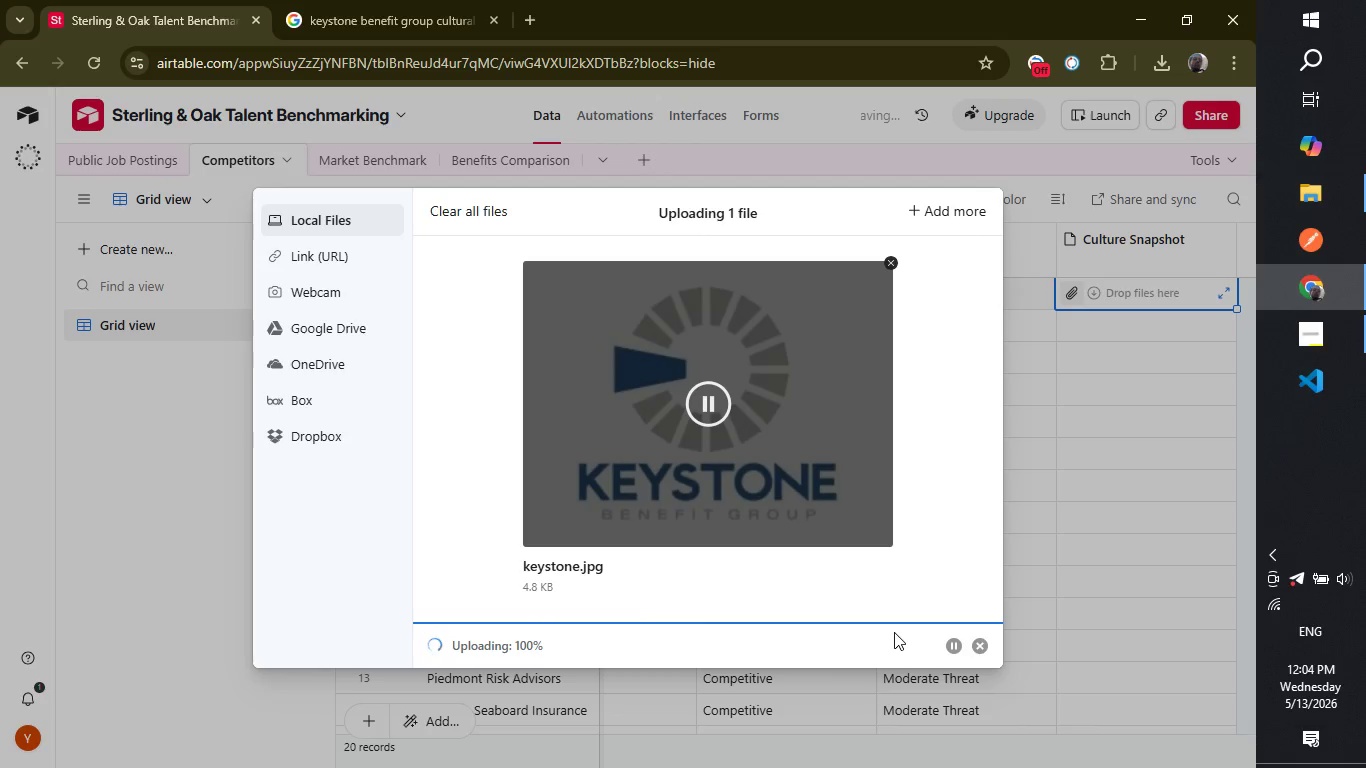 
left_click_drag(start_coordinate=[596, 229], to_coordinate=[667, 243])
 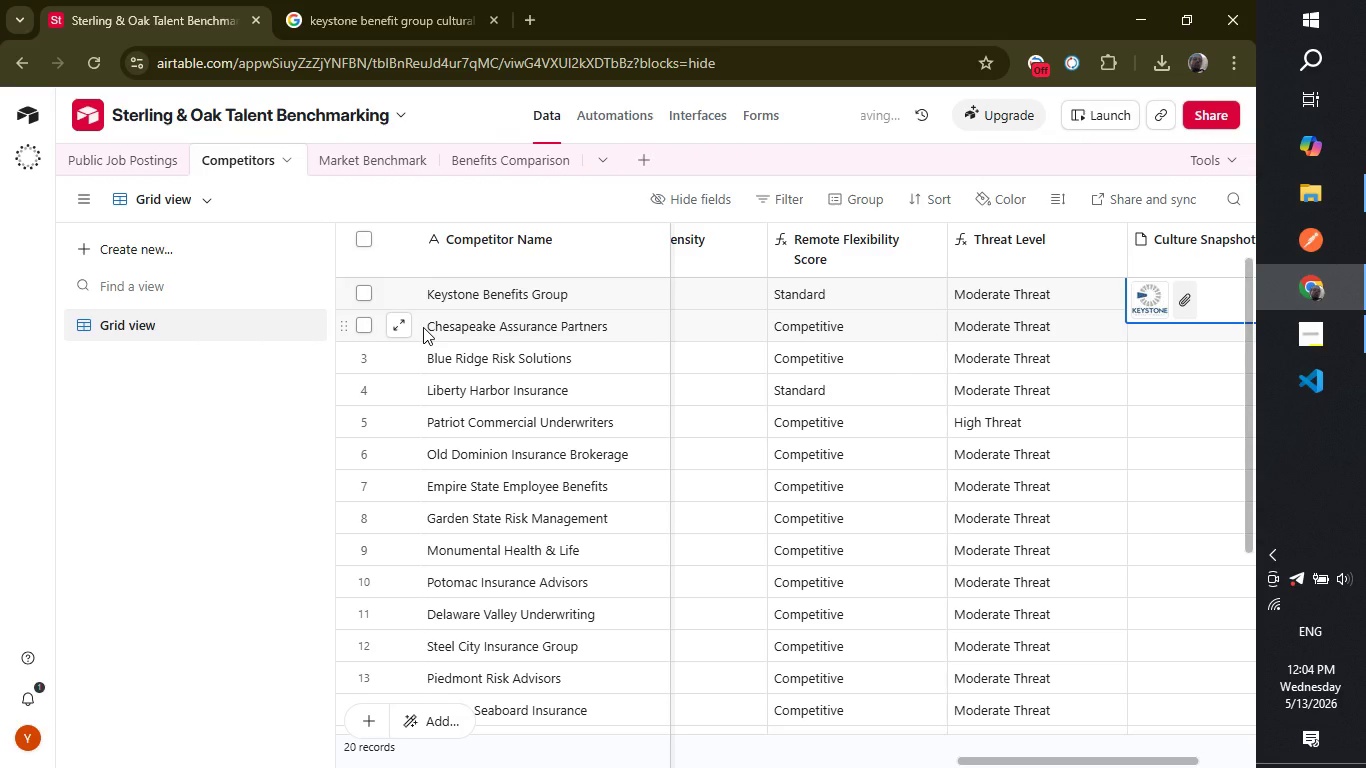 
left_click_drag(start_coordinate=[423, 327], to_coordinate=[592, 334])
 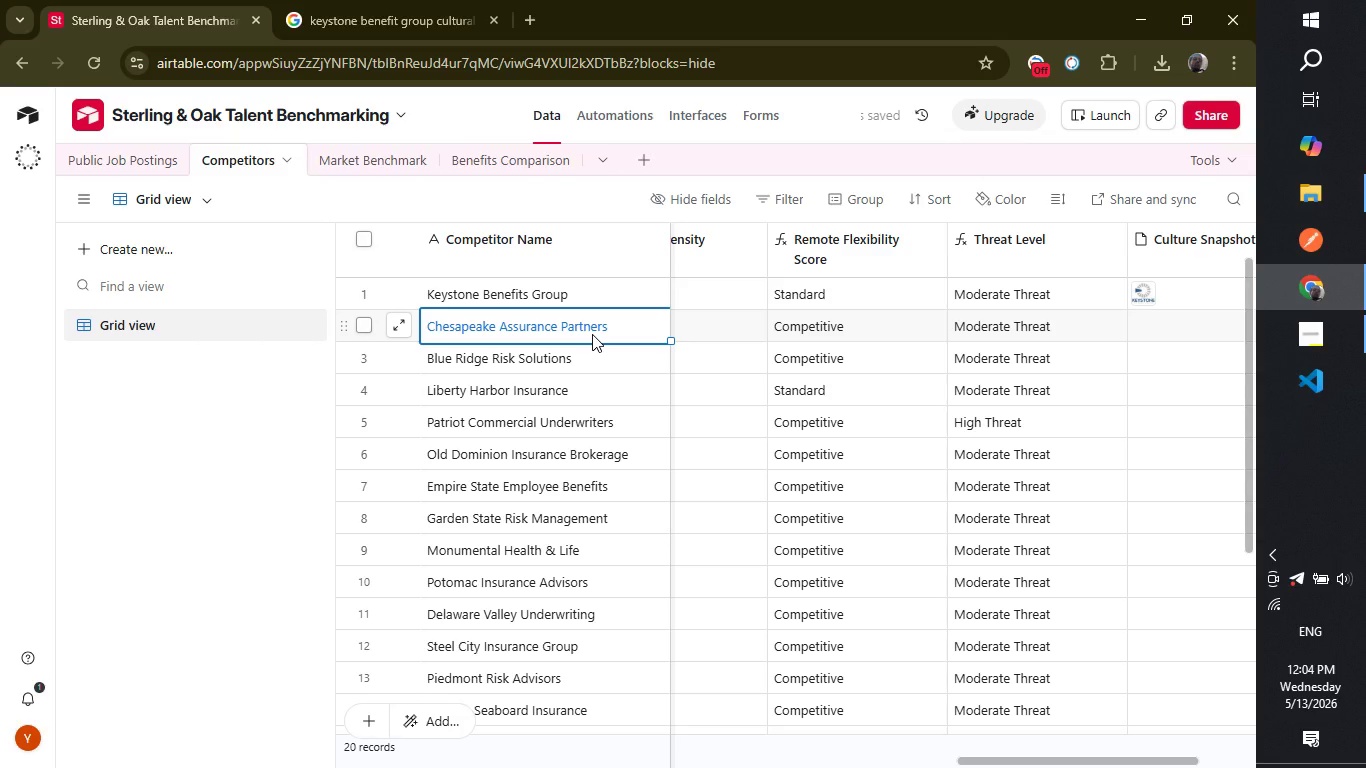 
key(Control+ControlLeft)
 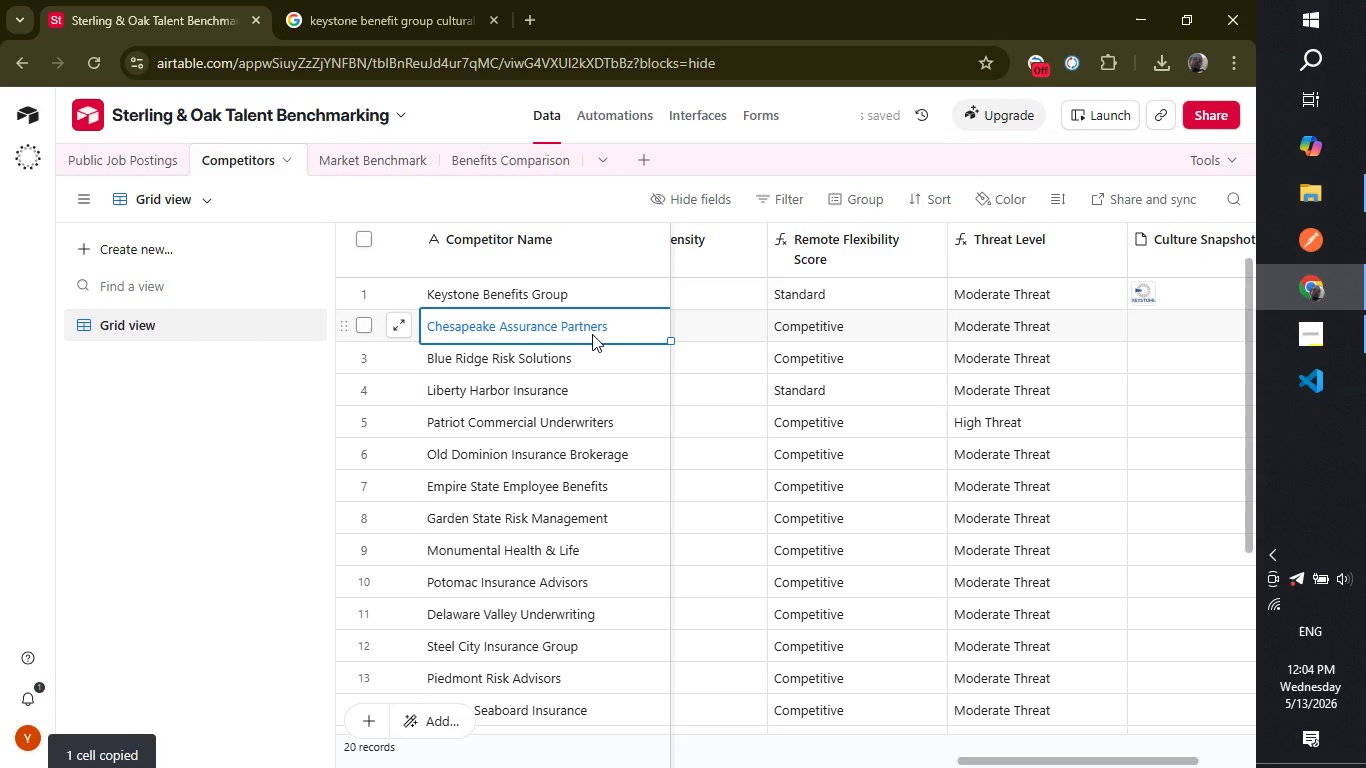 
key(Control+C)
 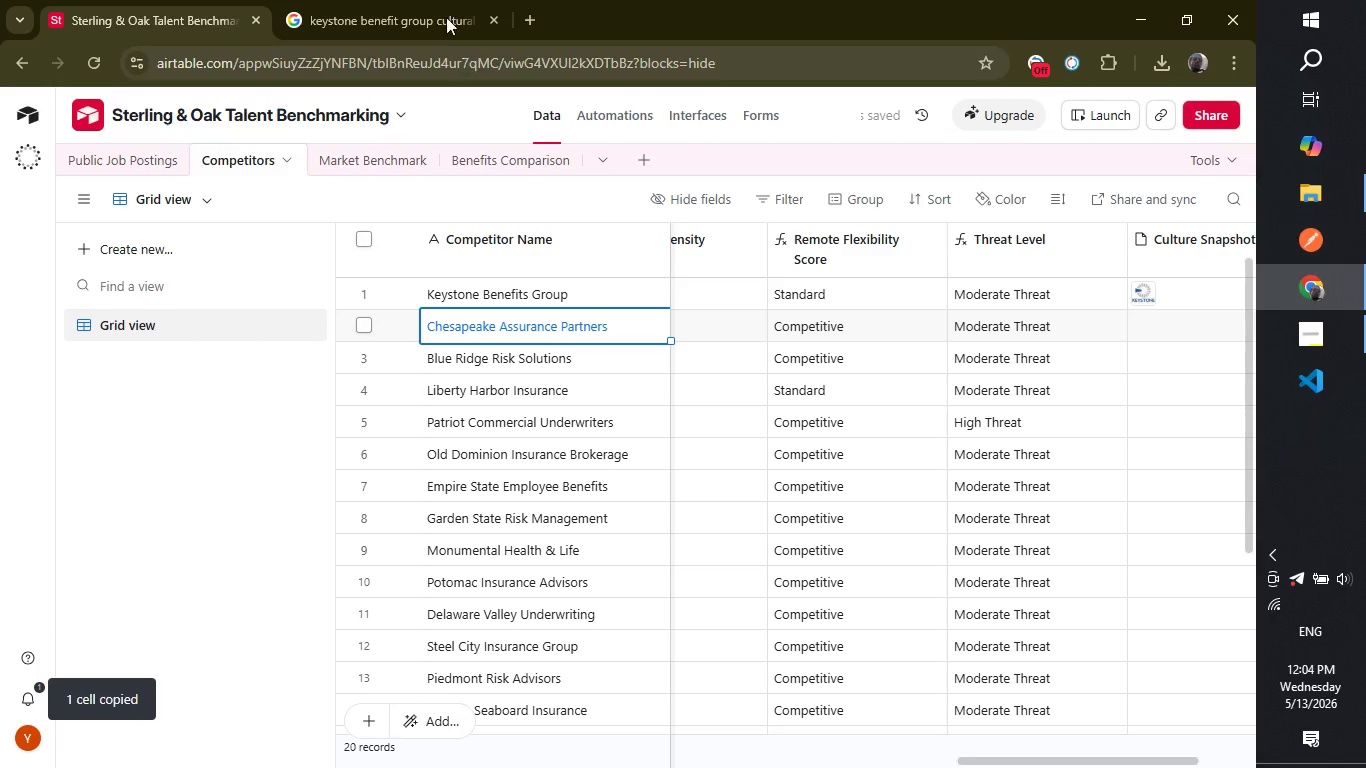 
left_click([419, 0])
 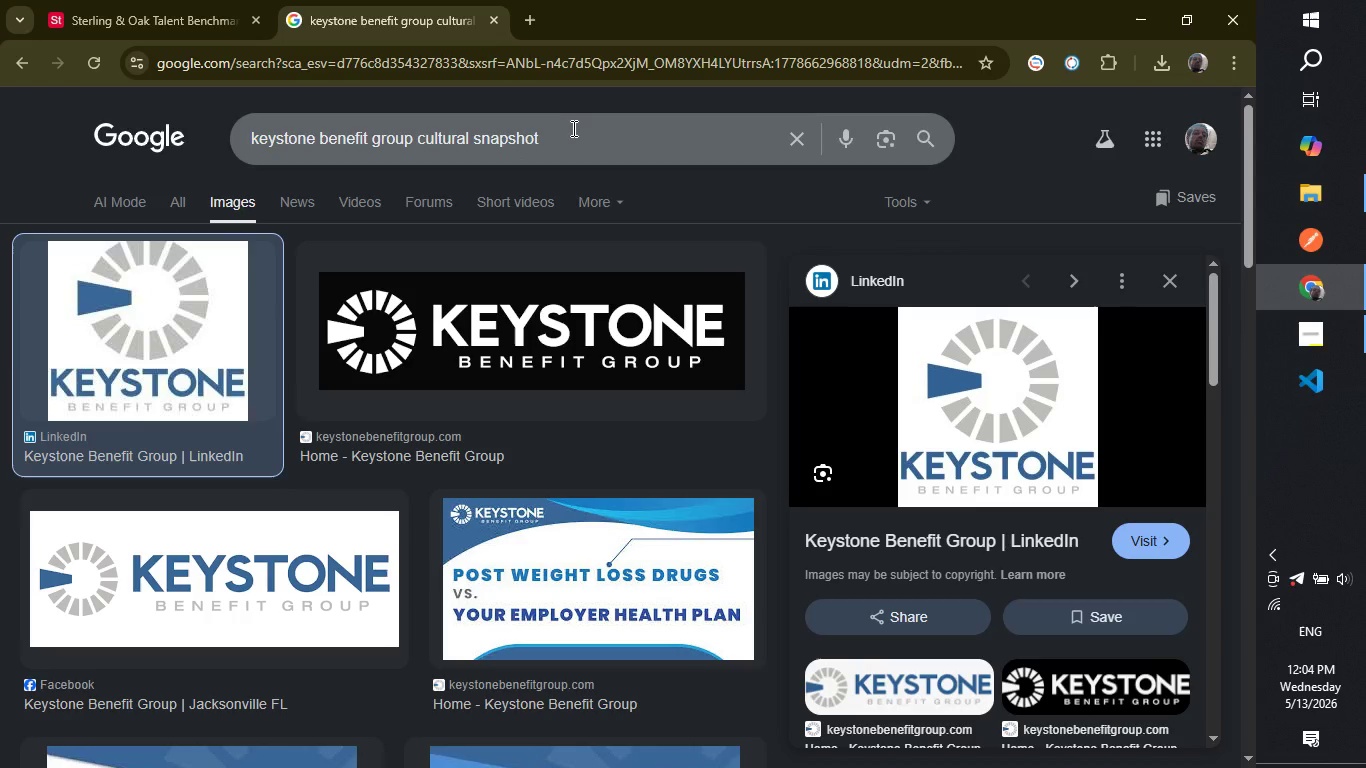 
double_click([572, 128])
 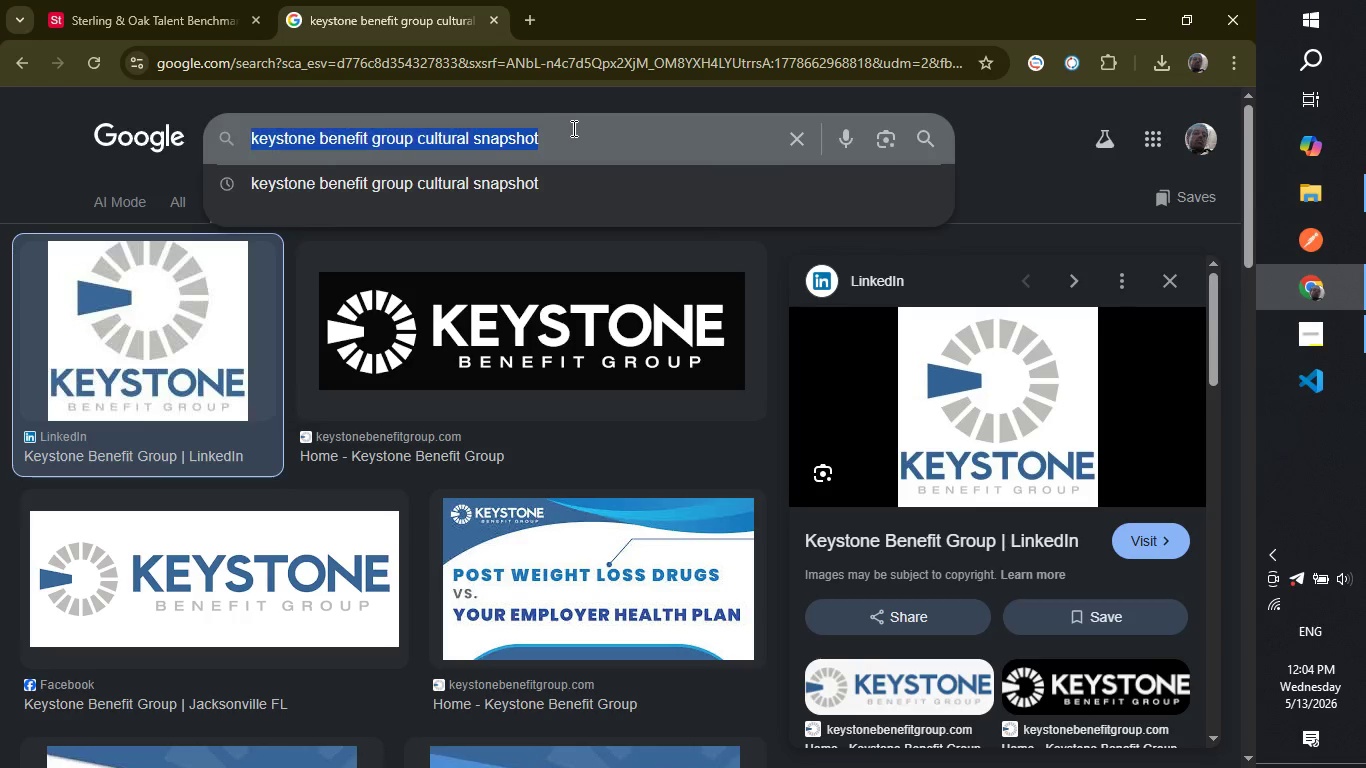 
triple_click([572, 128])
 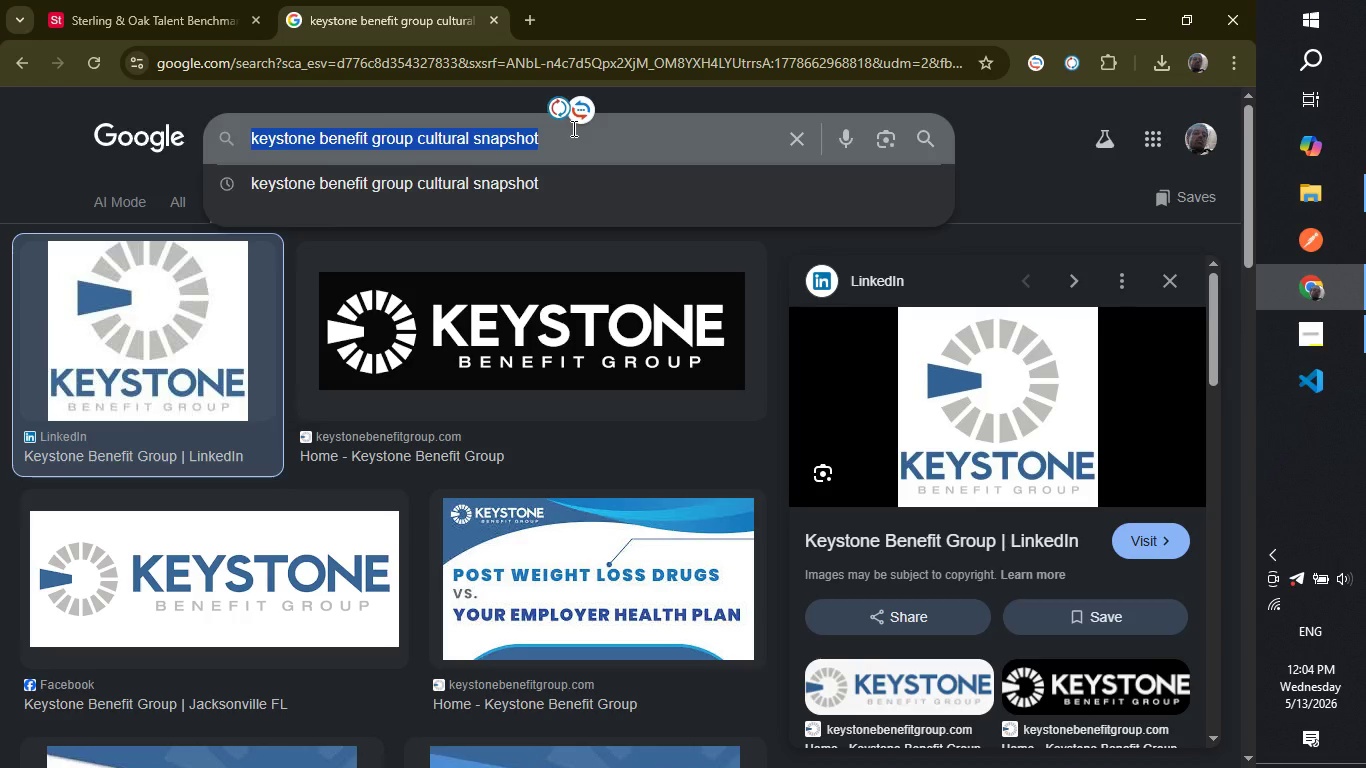 
key(Control+ControlLeft)
 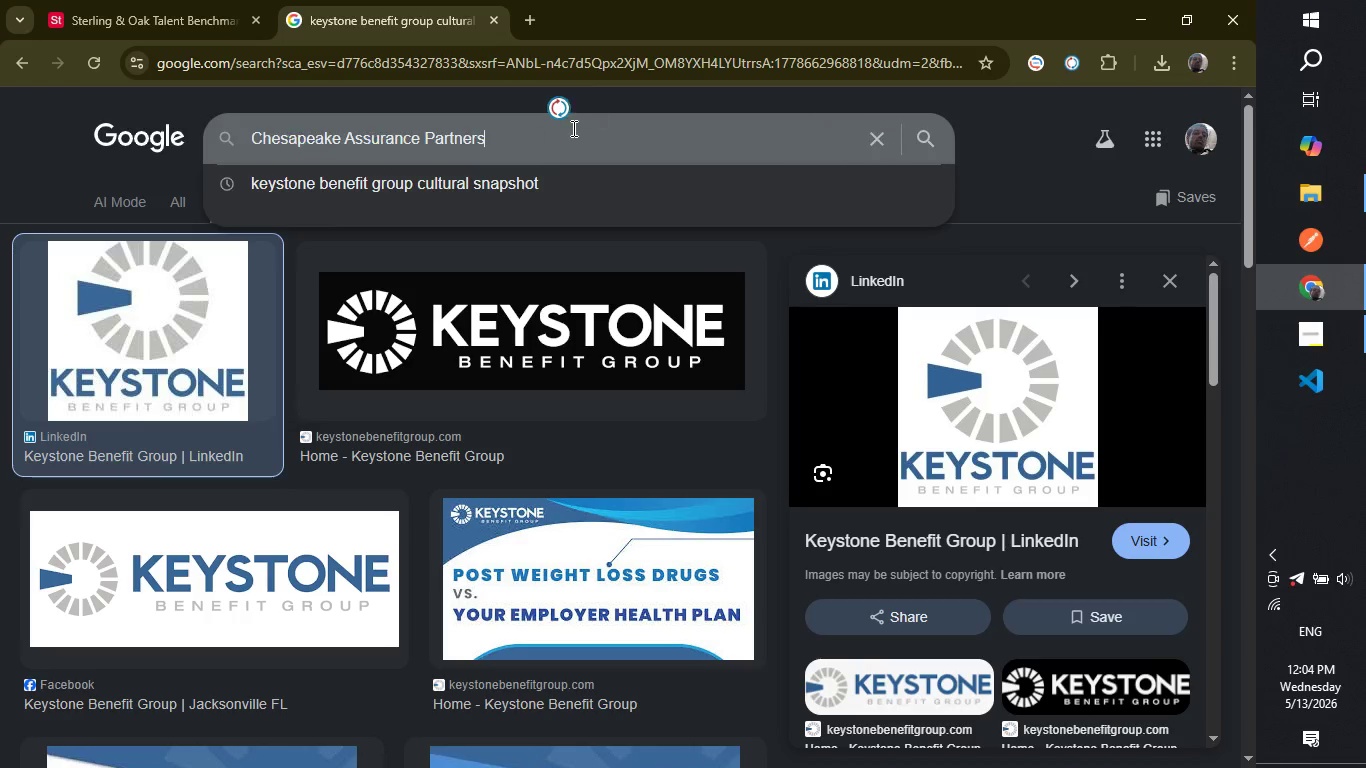 
key(Control+V)
 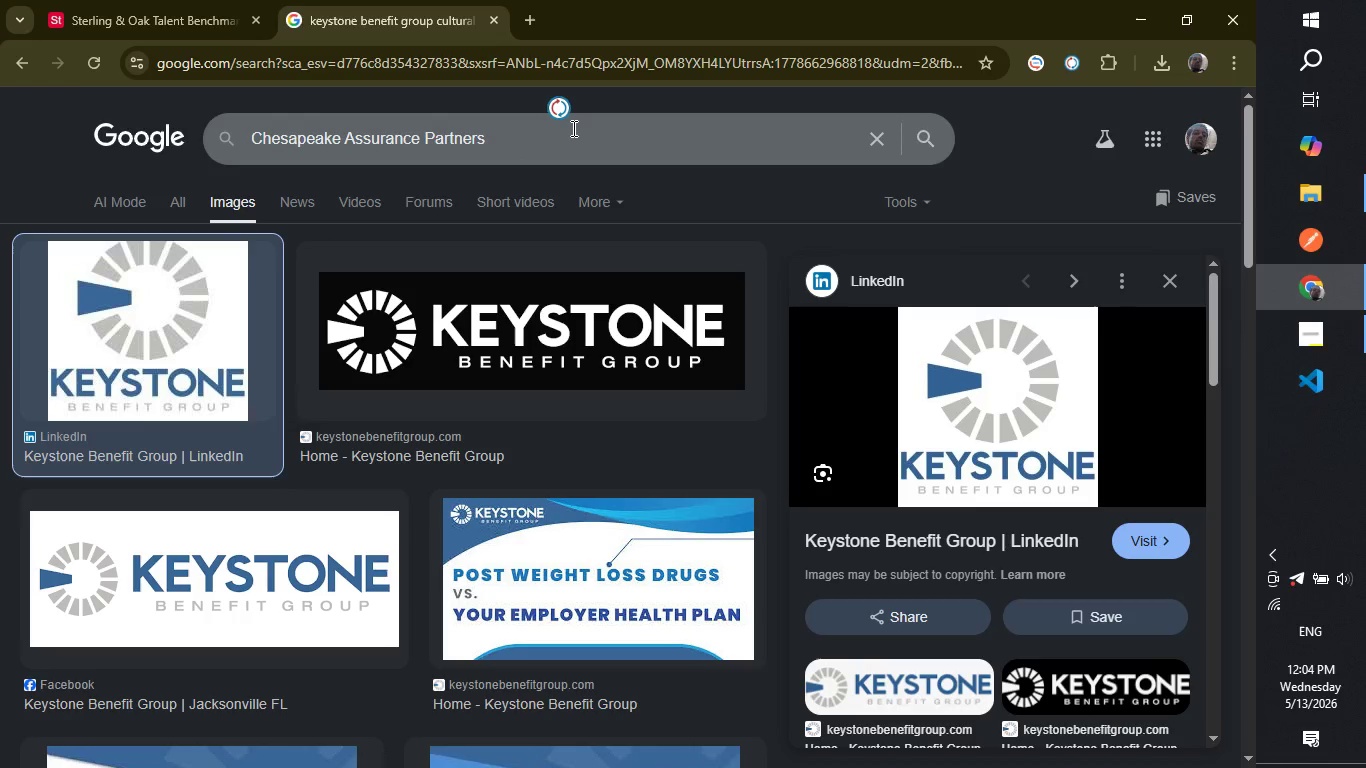 
key(Enter)
 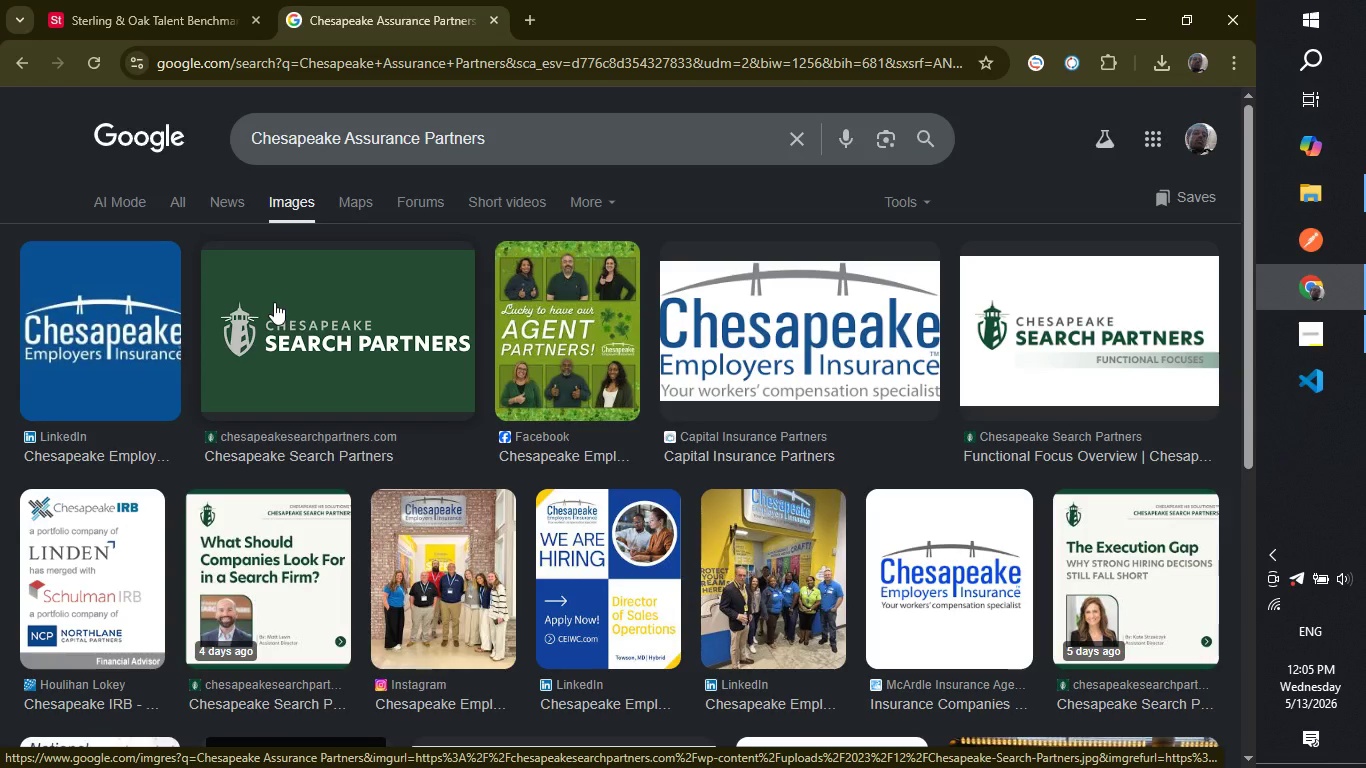 
wait(11.38)
 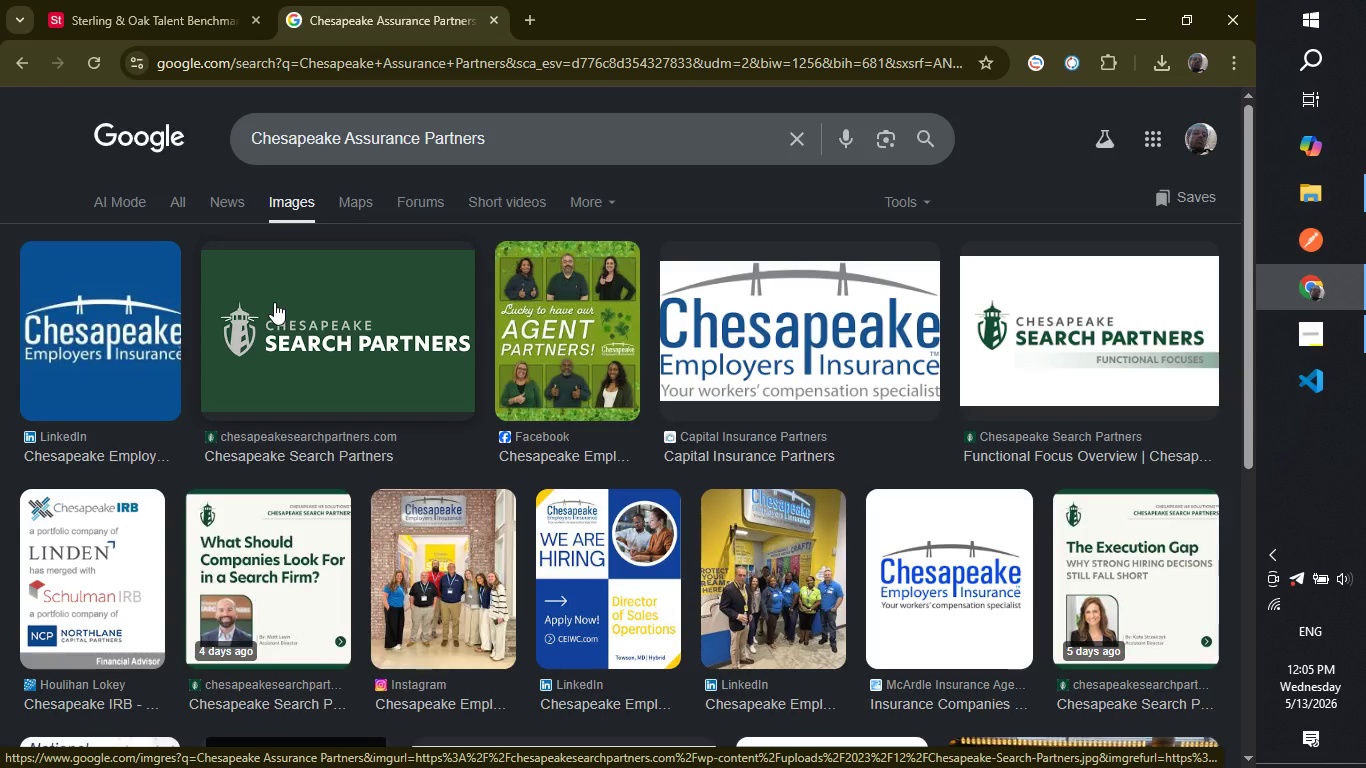 
right_click([328, 303])
 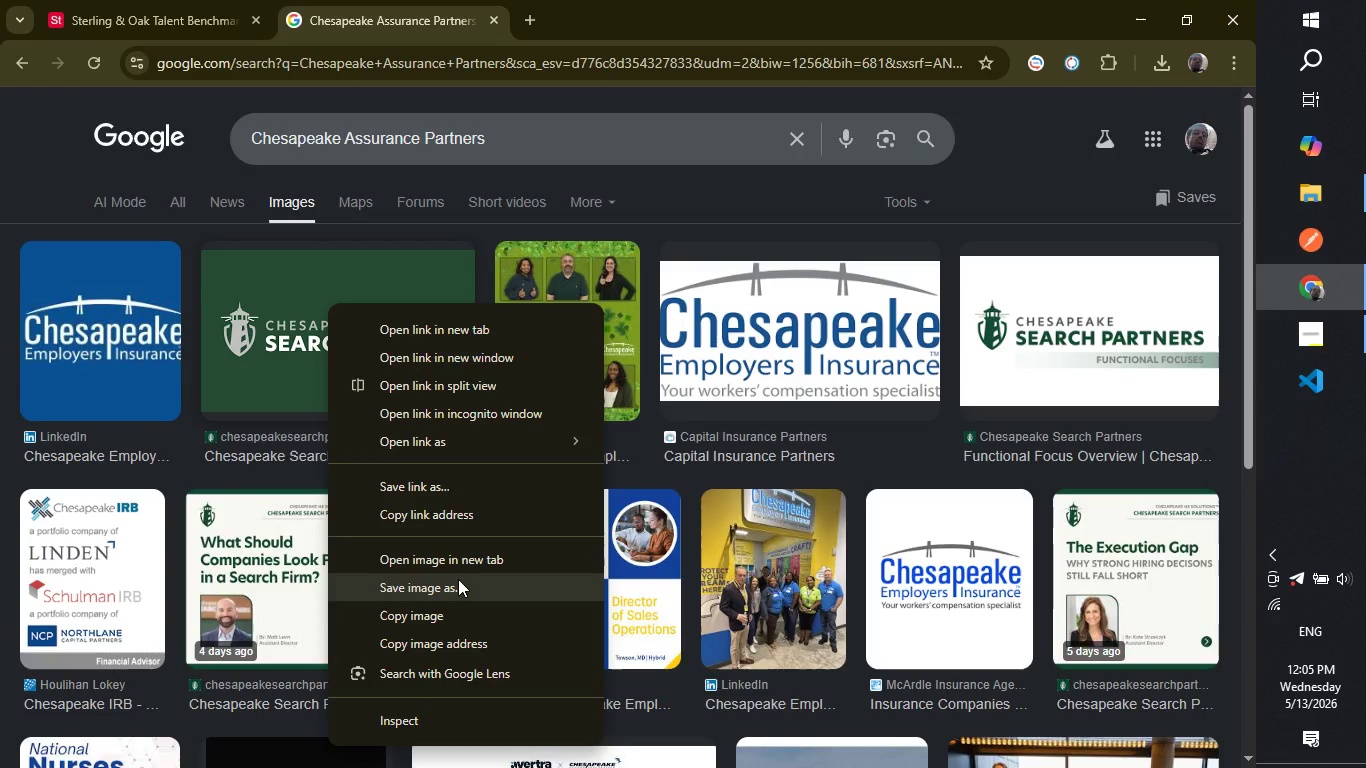 
wait(5.95)
 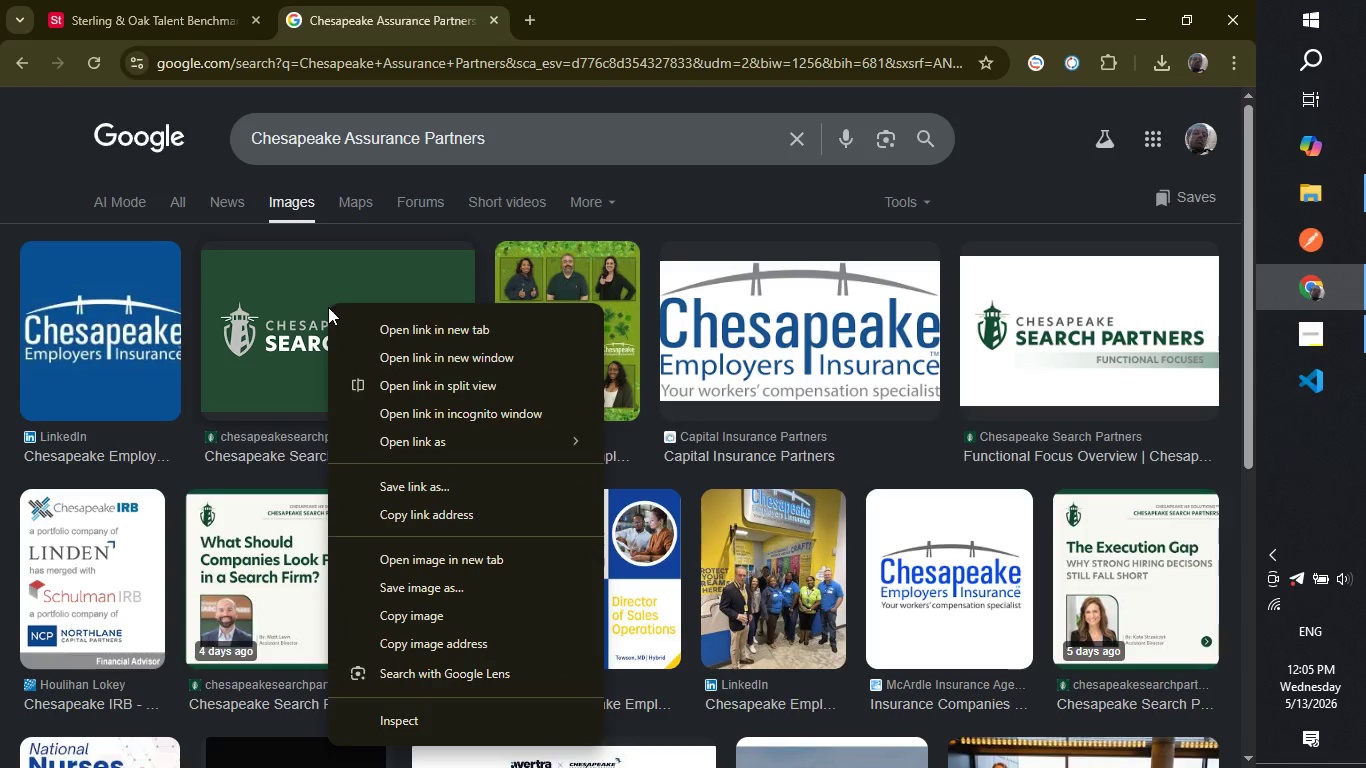 
left_click([458, 580])
 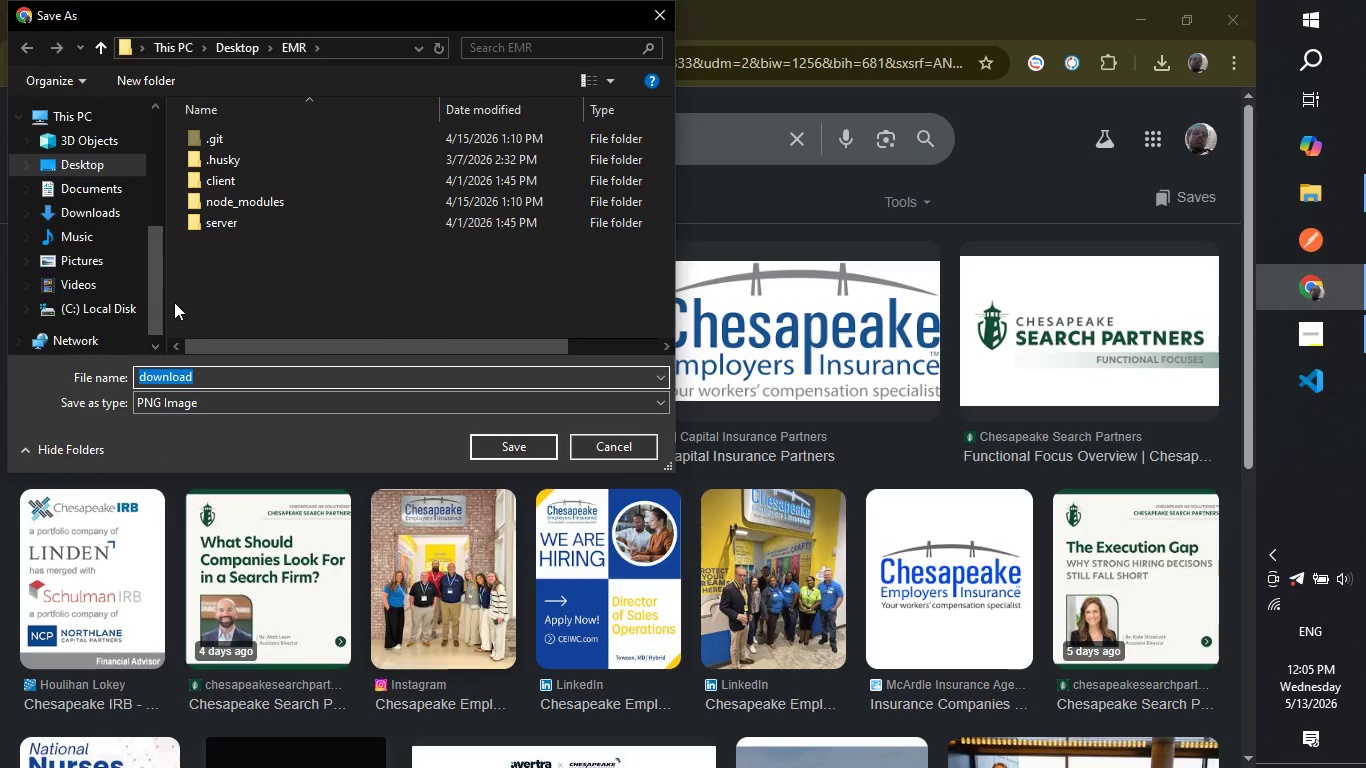 
wait(6.09)
 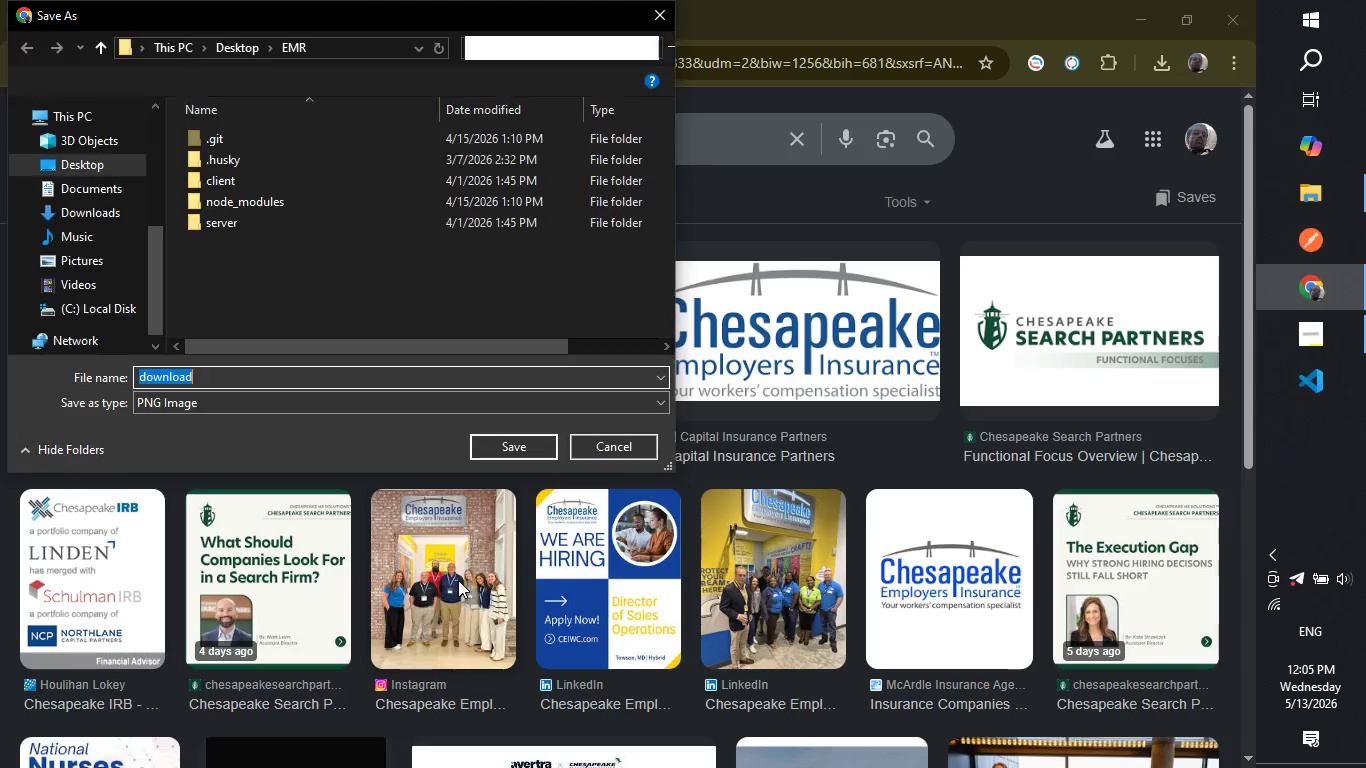 
type(chesa)
 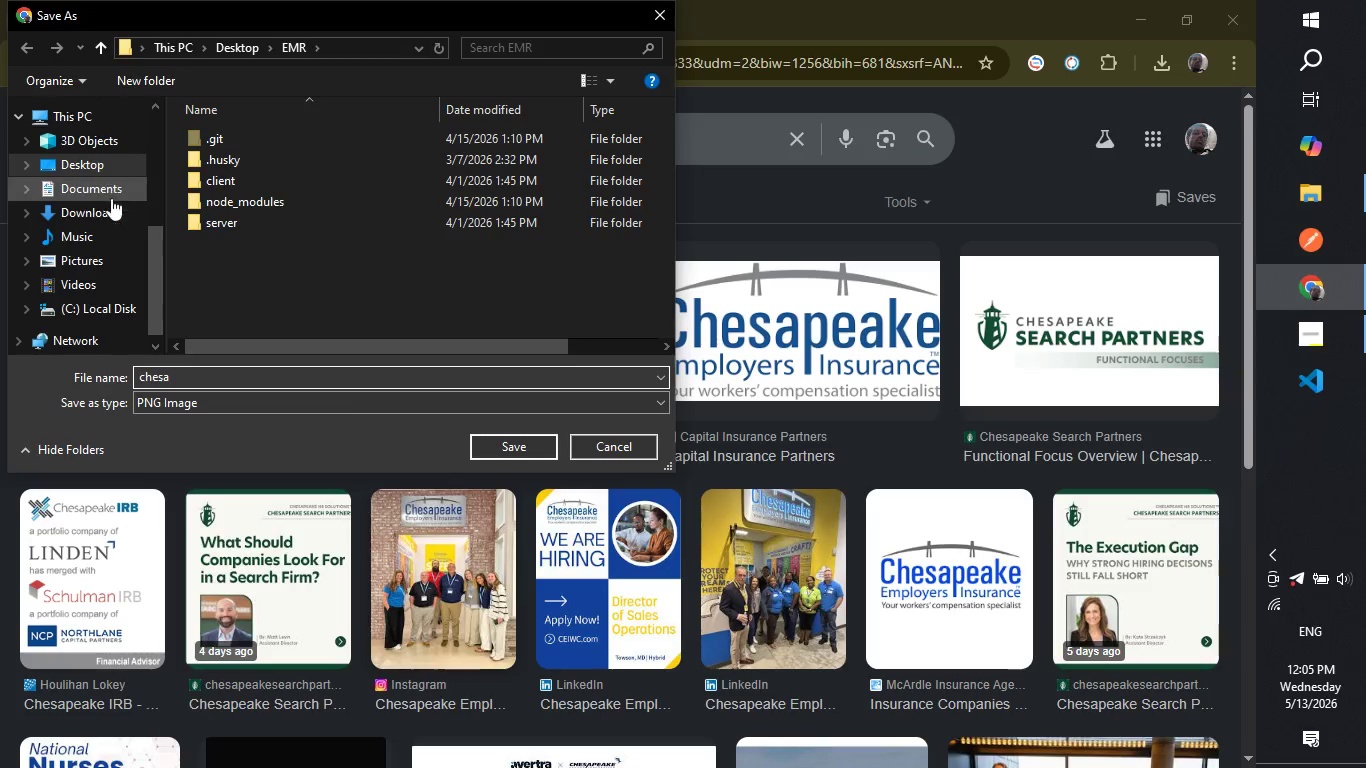 
left_click([114, 209])
 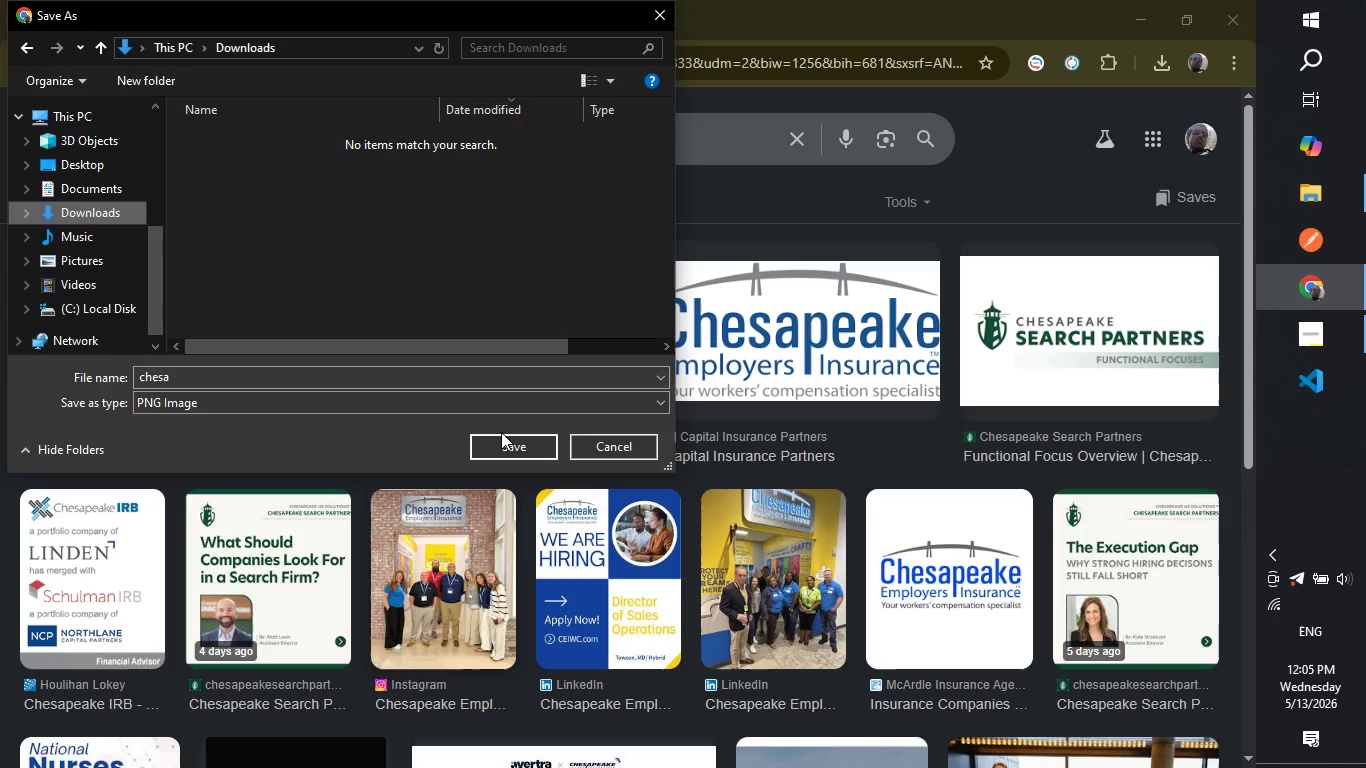 
left_click([511, 454])
 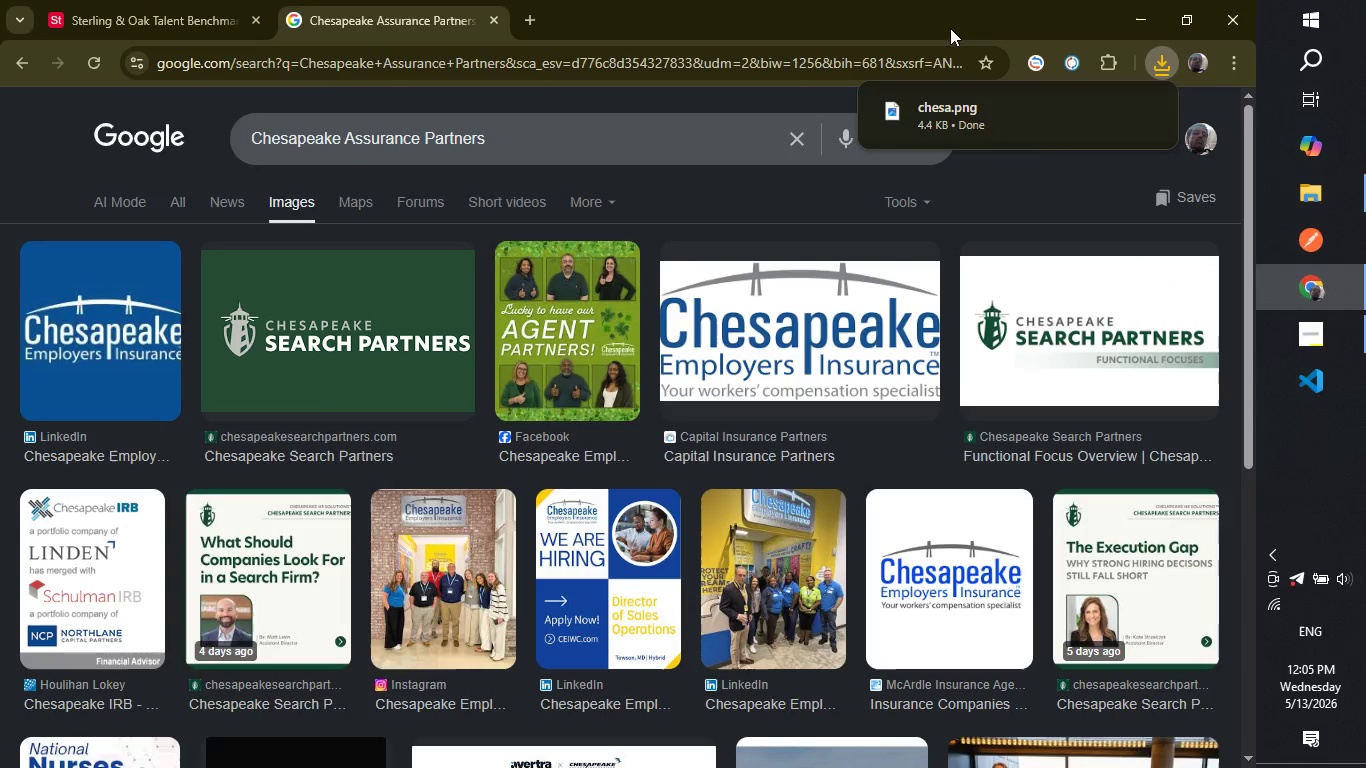 
left_click([209, 0])
 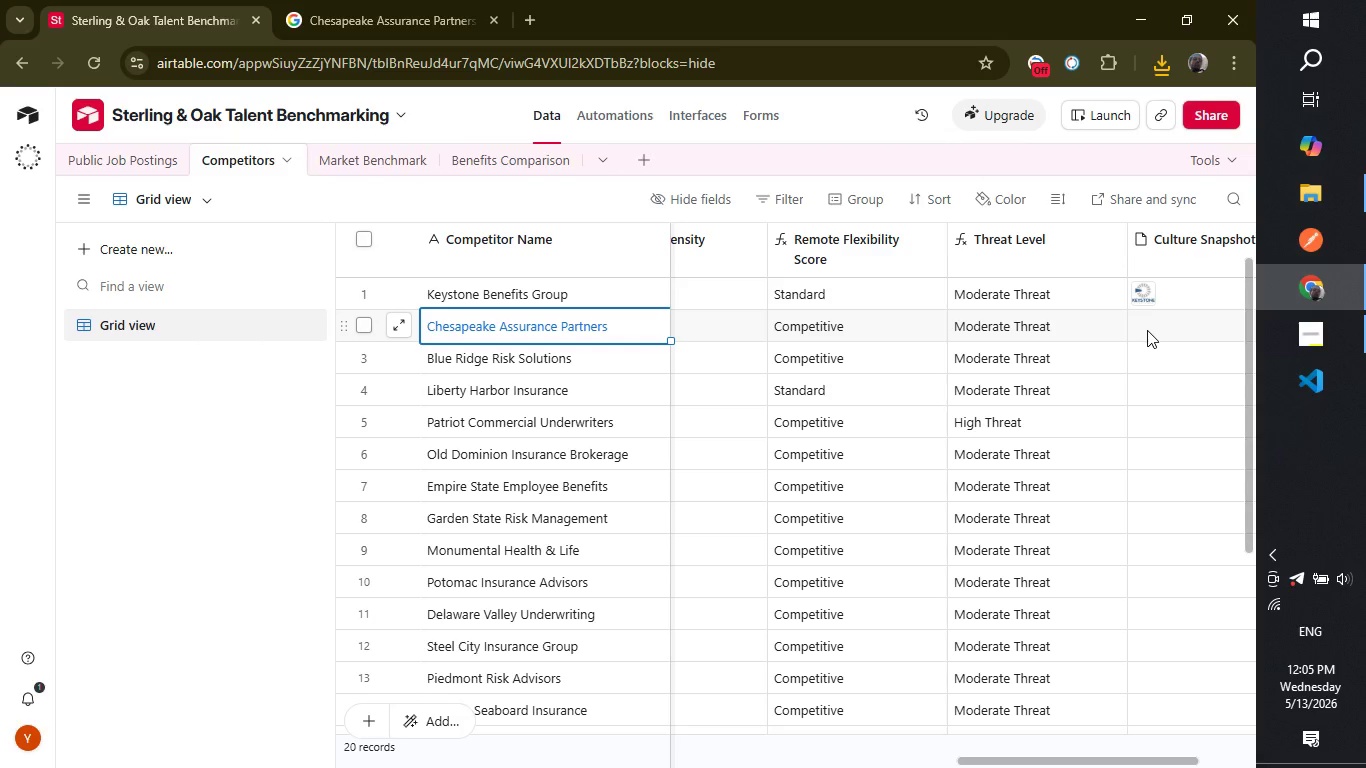 
left_click([1147, 330])
 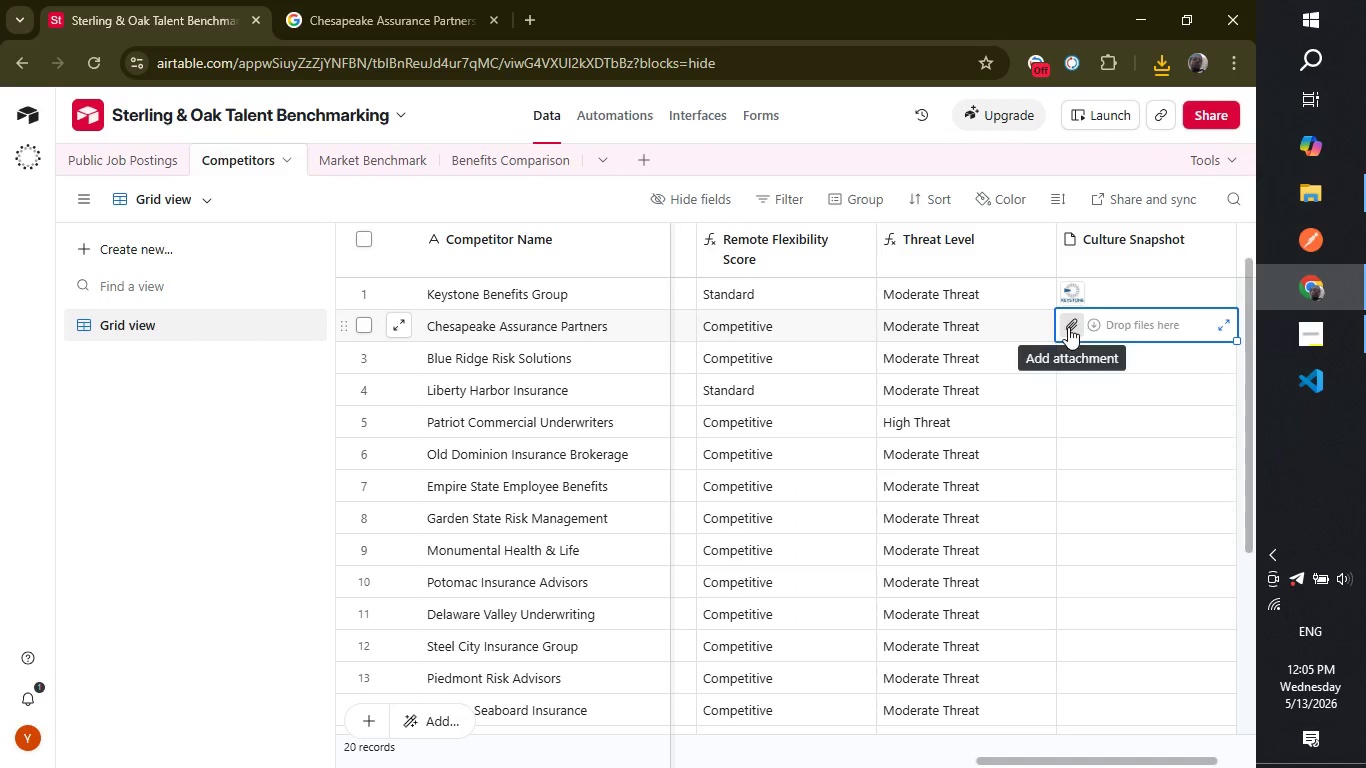 
left_click([1068, 327])
 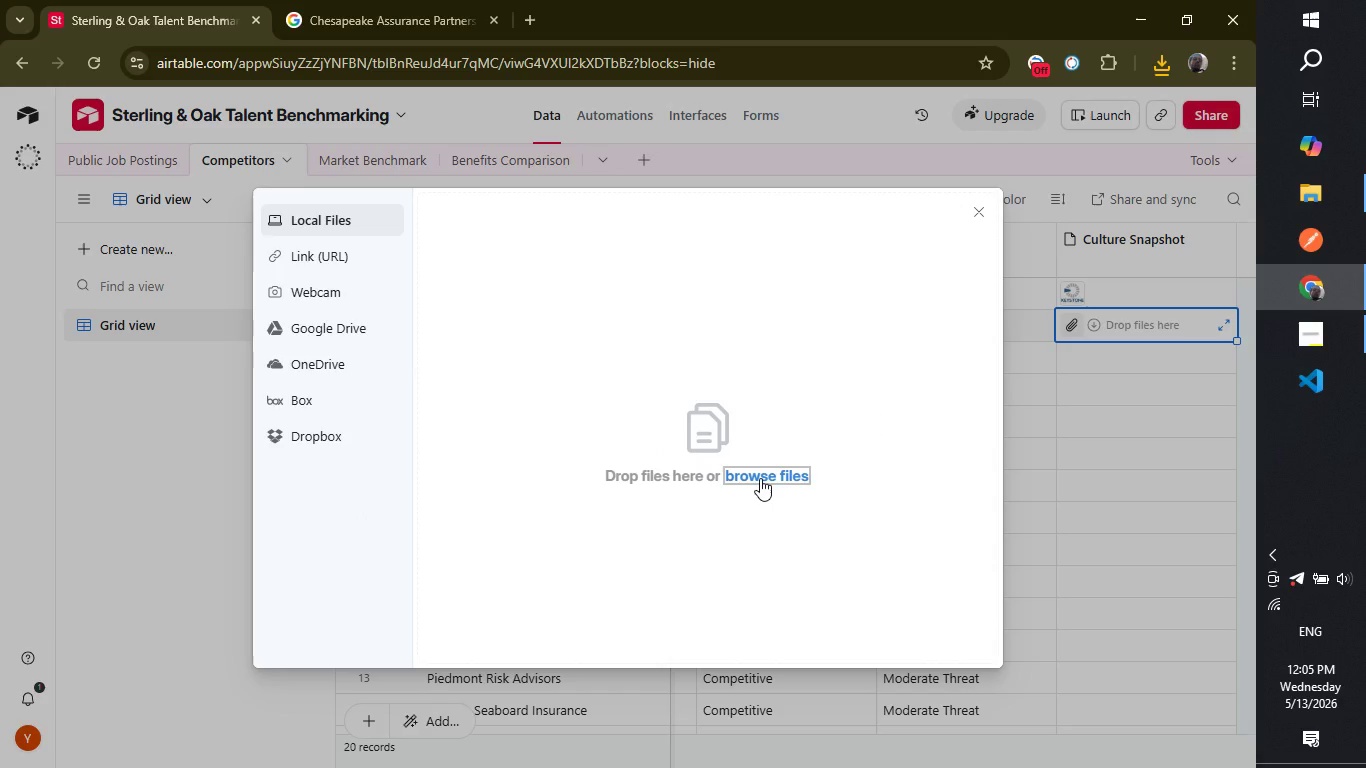 
left_click([760, 478])
 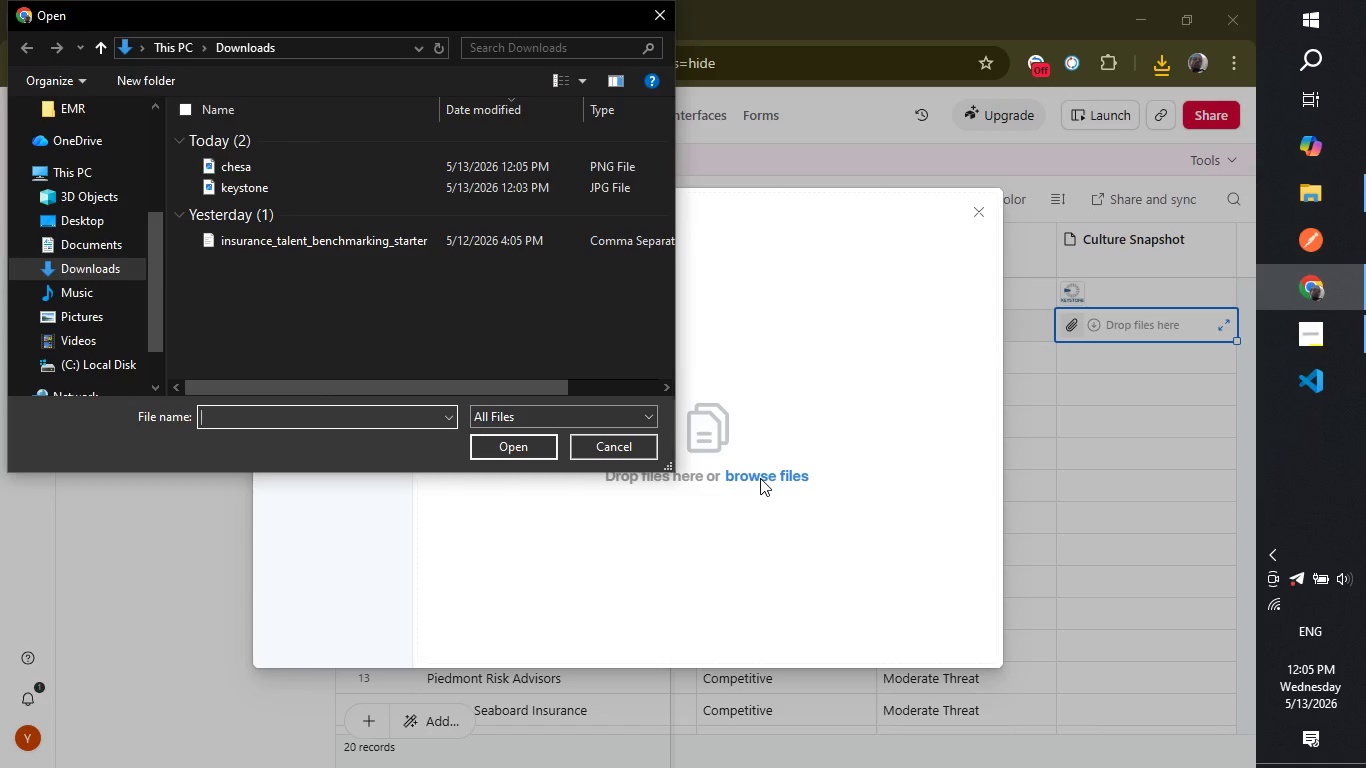 
type(che)
 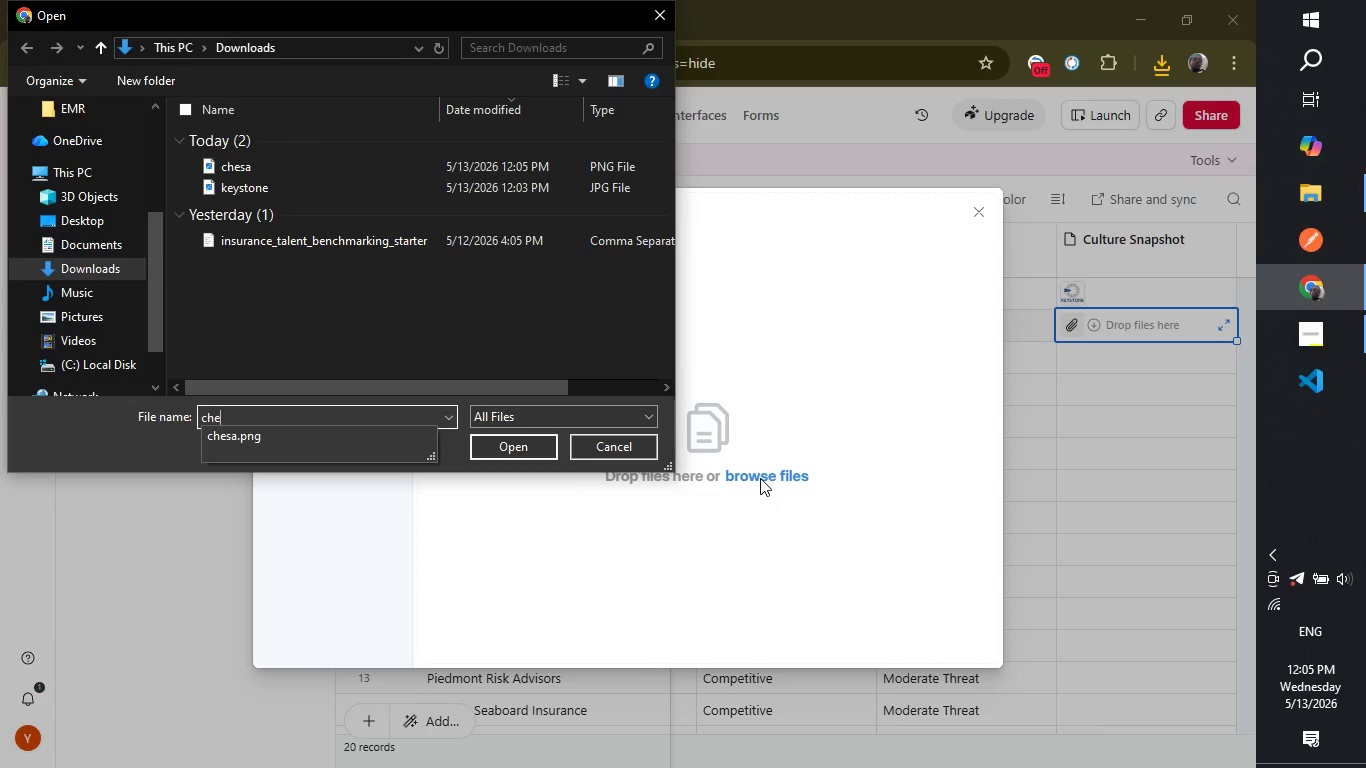 
key(ArrowDown)
 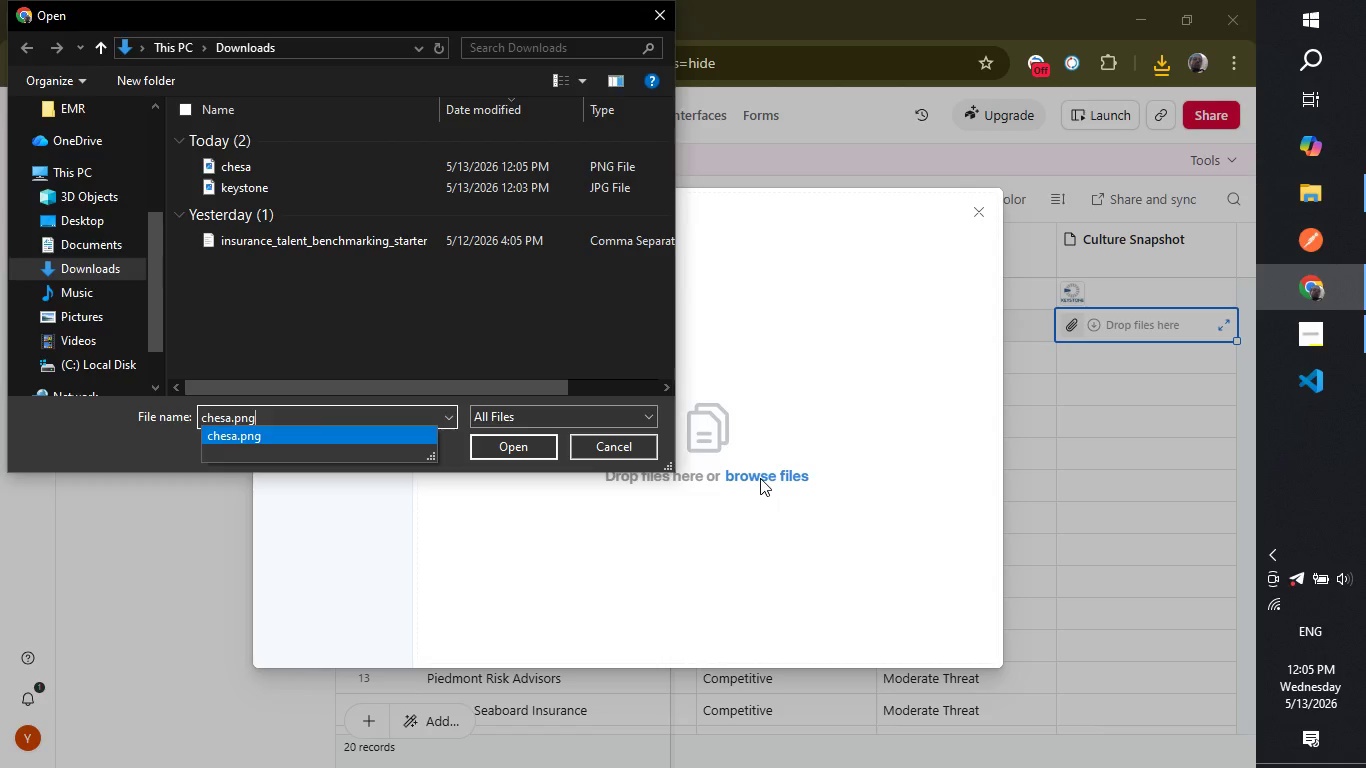 
key(Enter)
 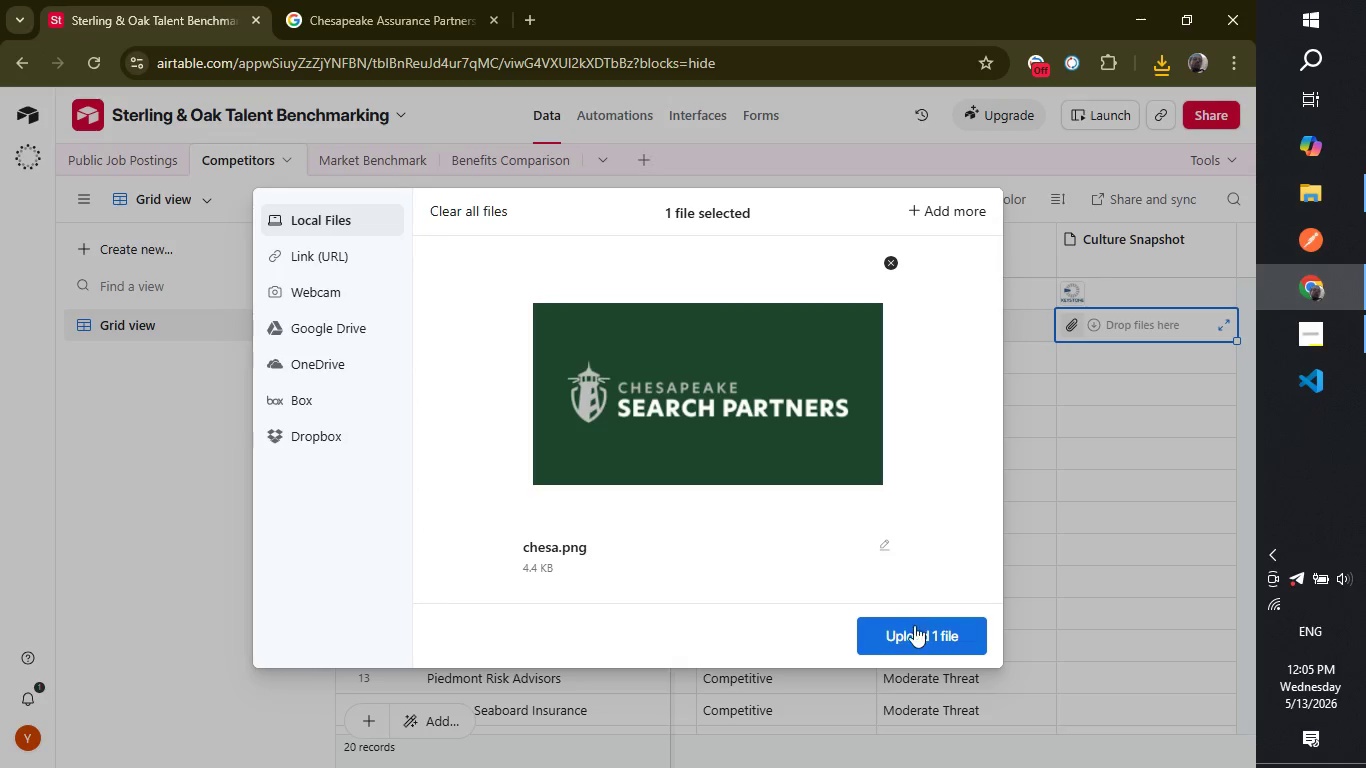 
left_click([917, 630])
 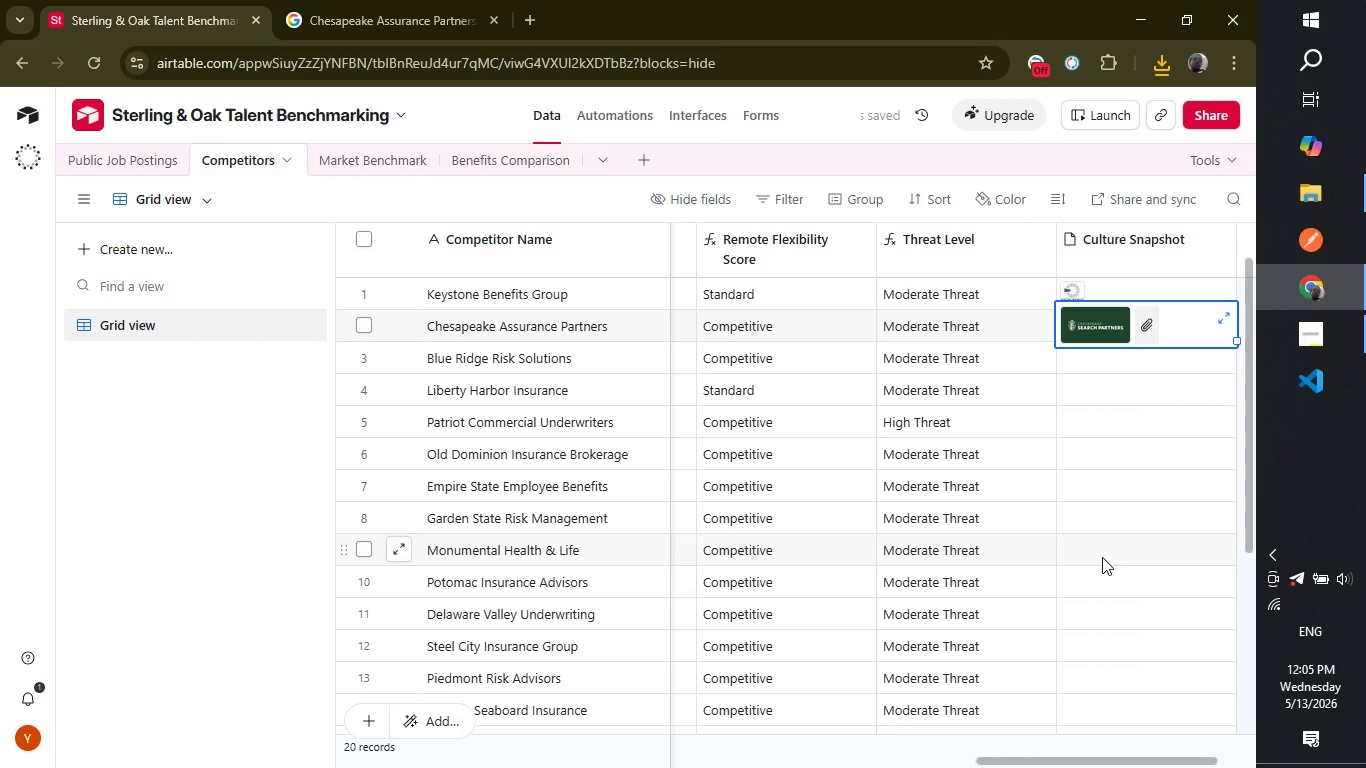 
wait(16.12)
 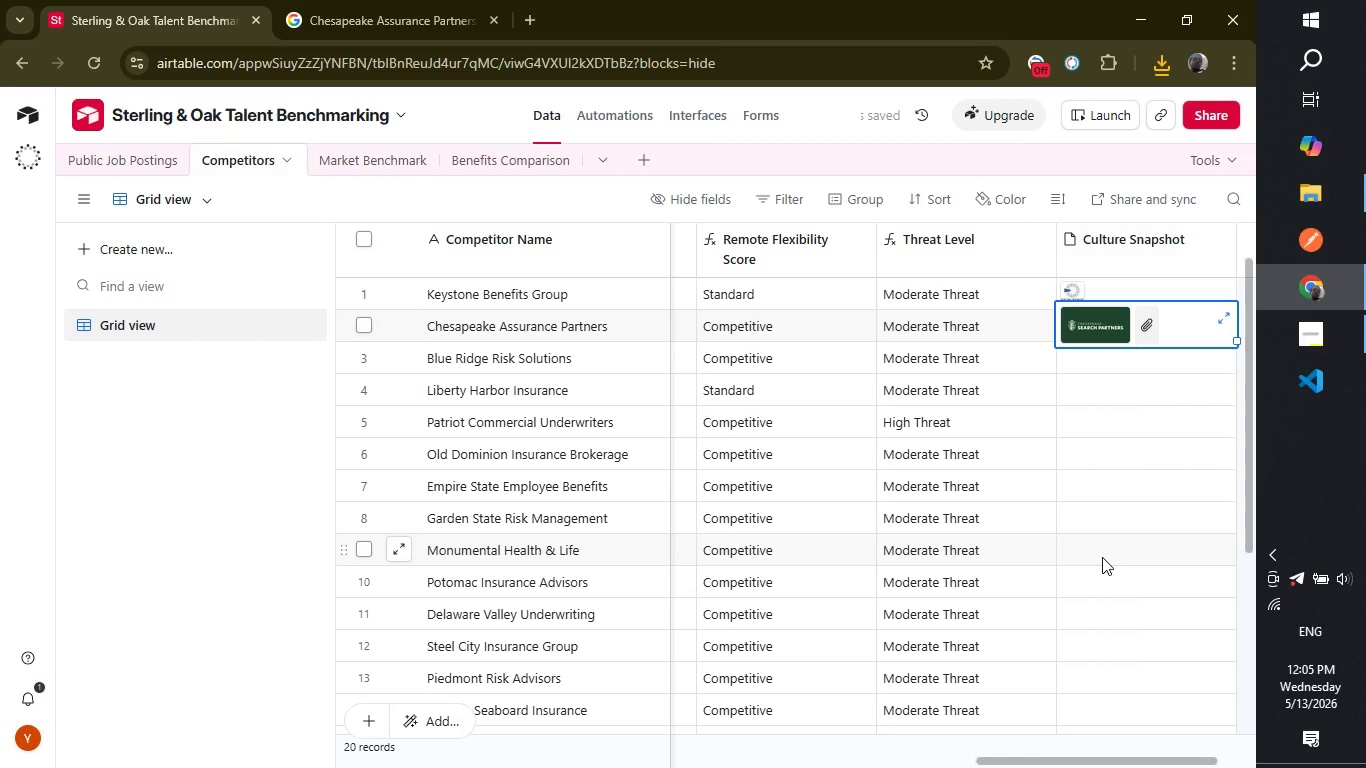 
left_click([449, 356])
 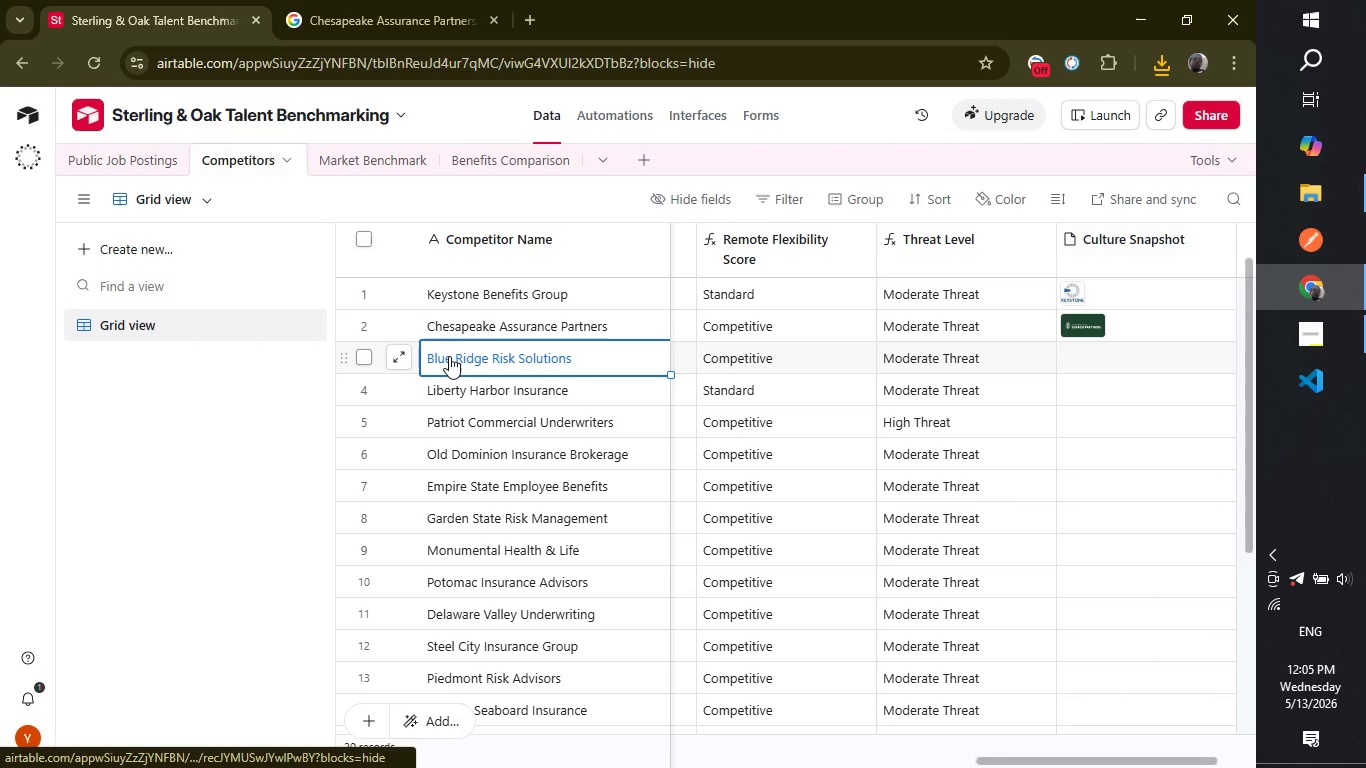 
key(Control+ControlLeft)
 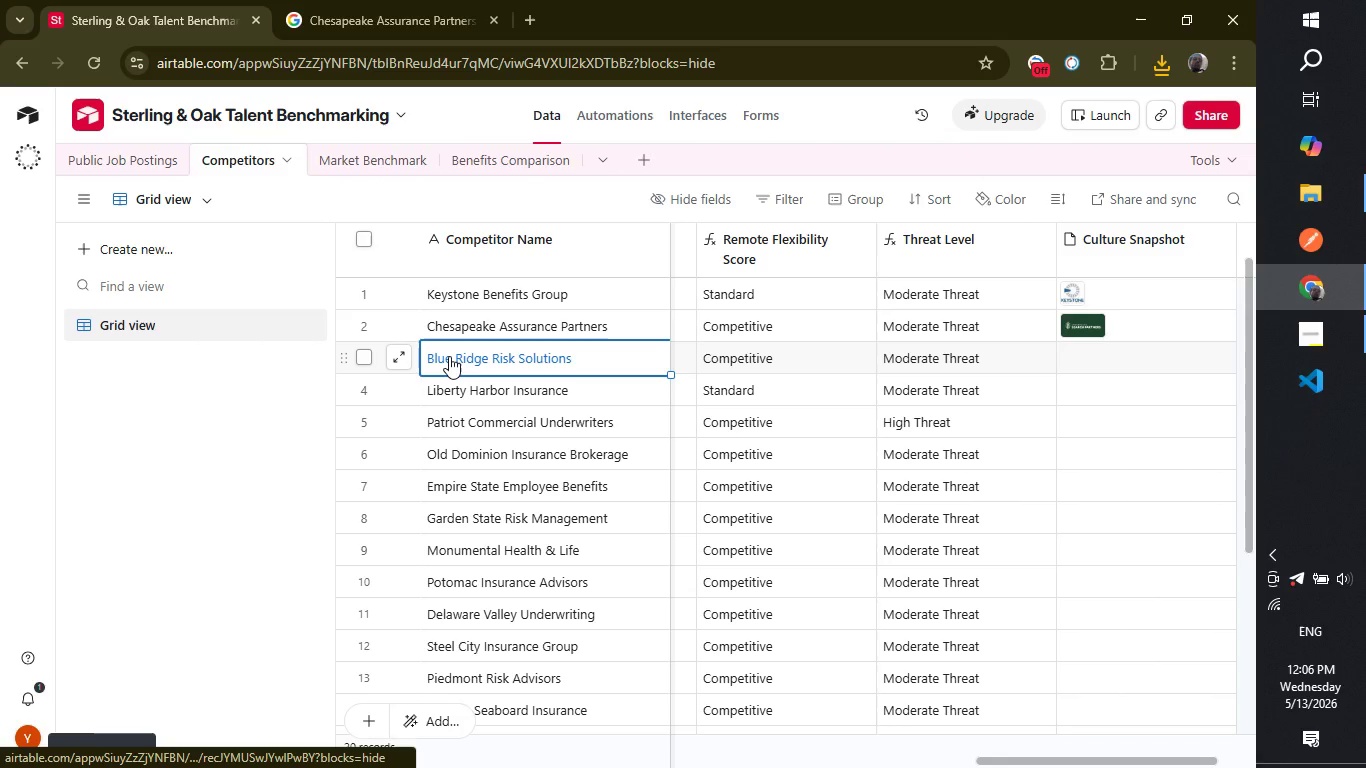 
key(Control+C)
 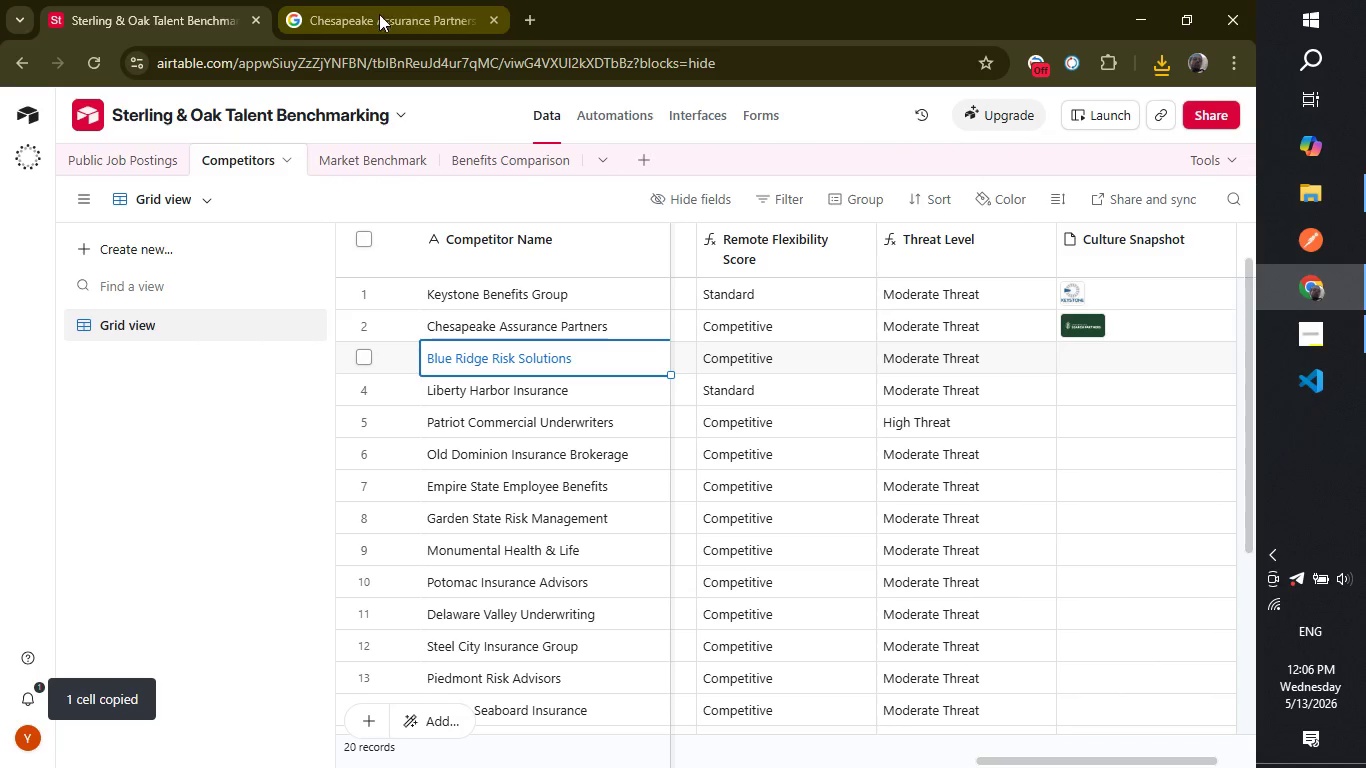 
left_click([383, 19])
 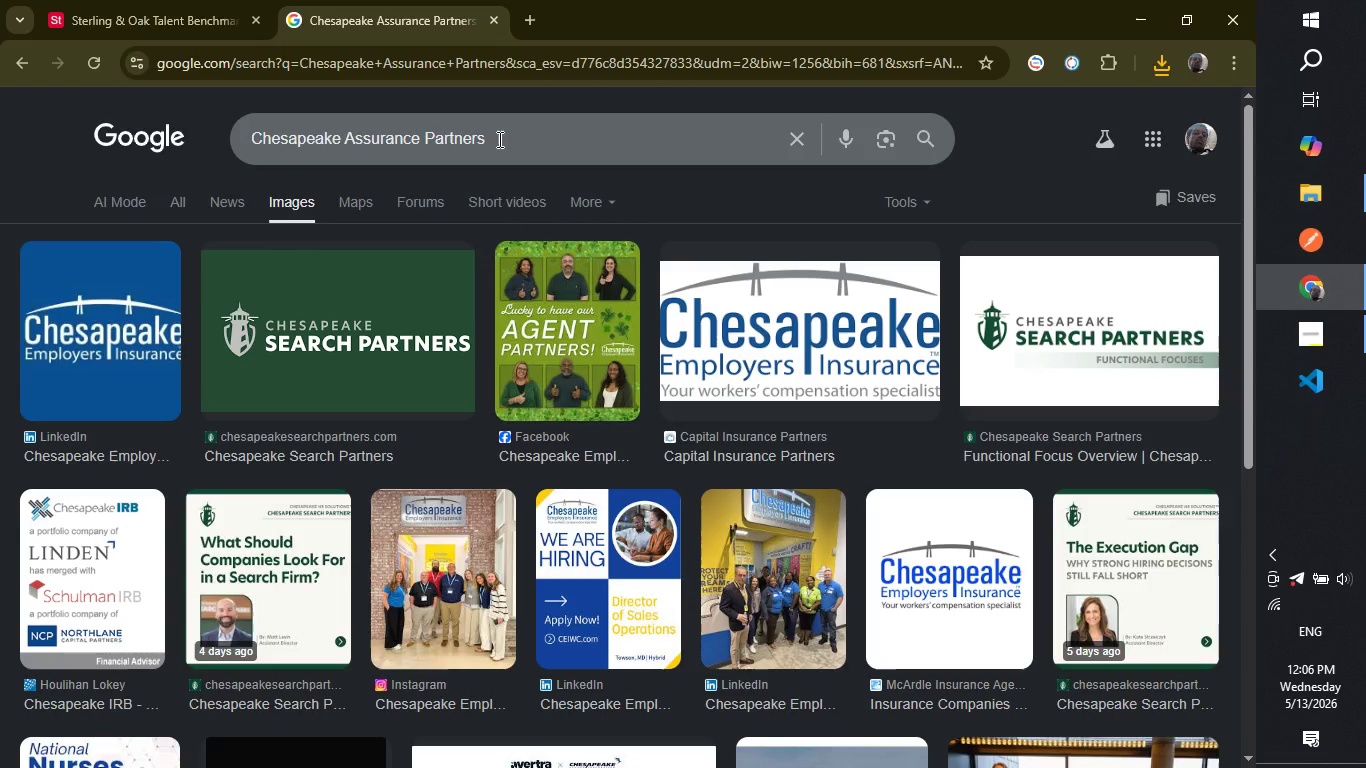 
double_click([498, 139])
 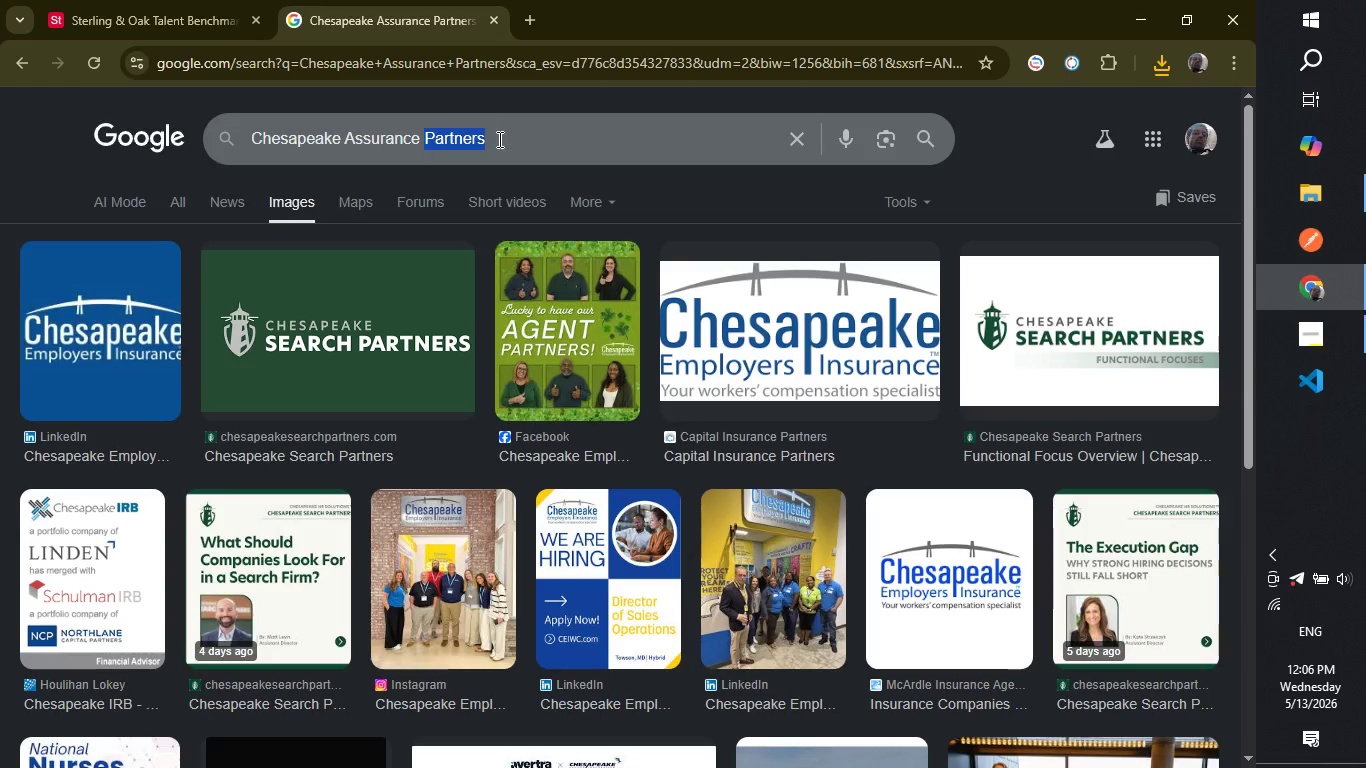 
triple_click([498, 139])
 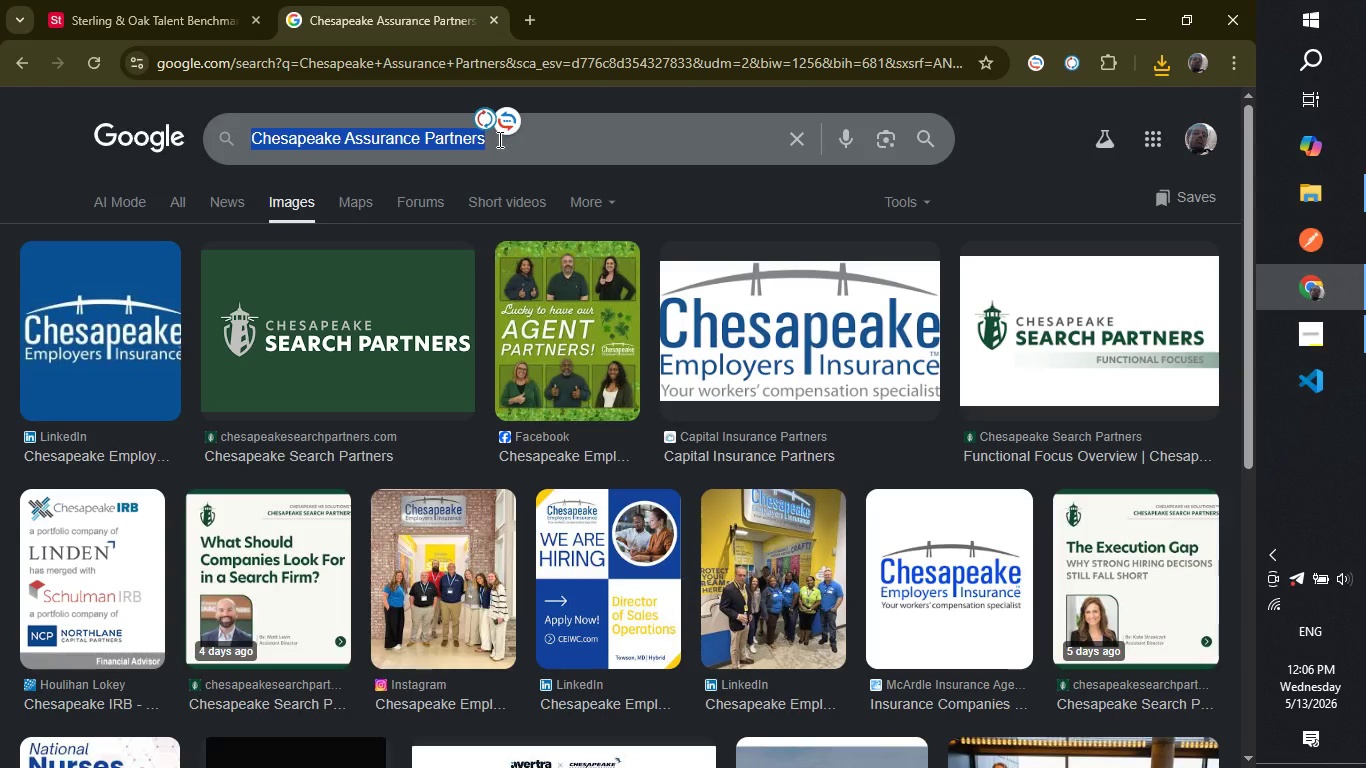 
key(Control+ControlLeft)
 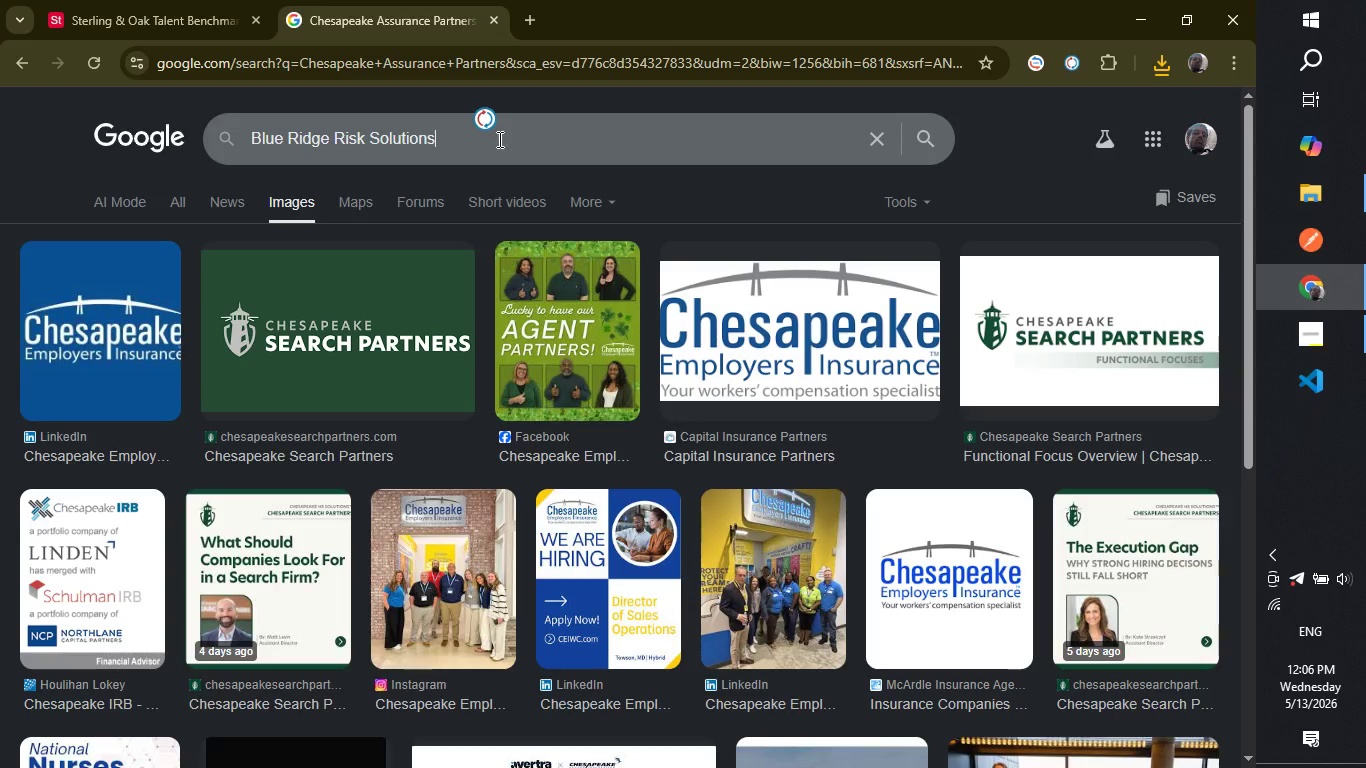 
key(Control+V)
 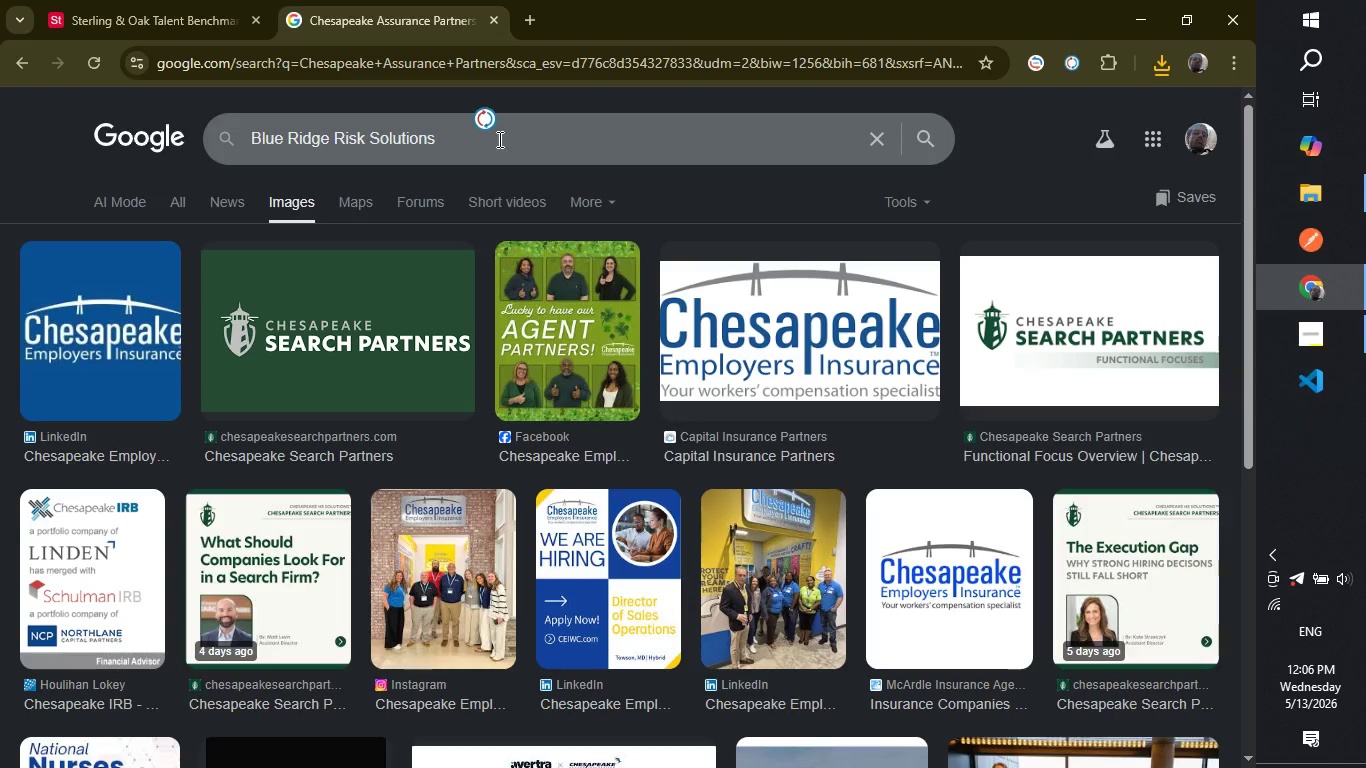 
key(Enter)
 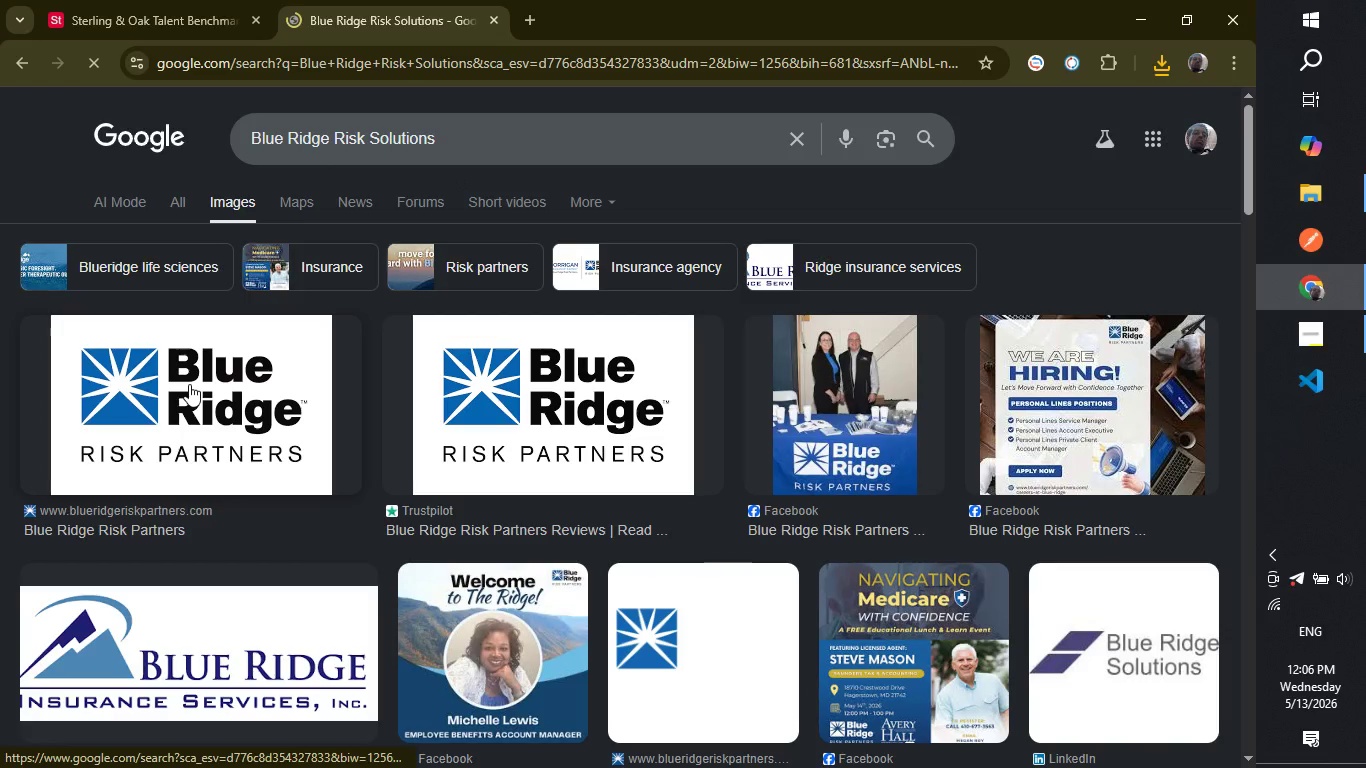 
right_click([189, 384])
 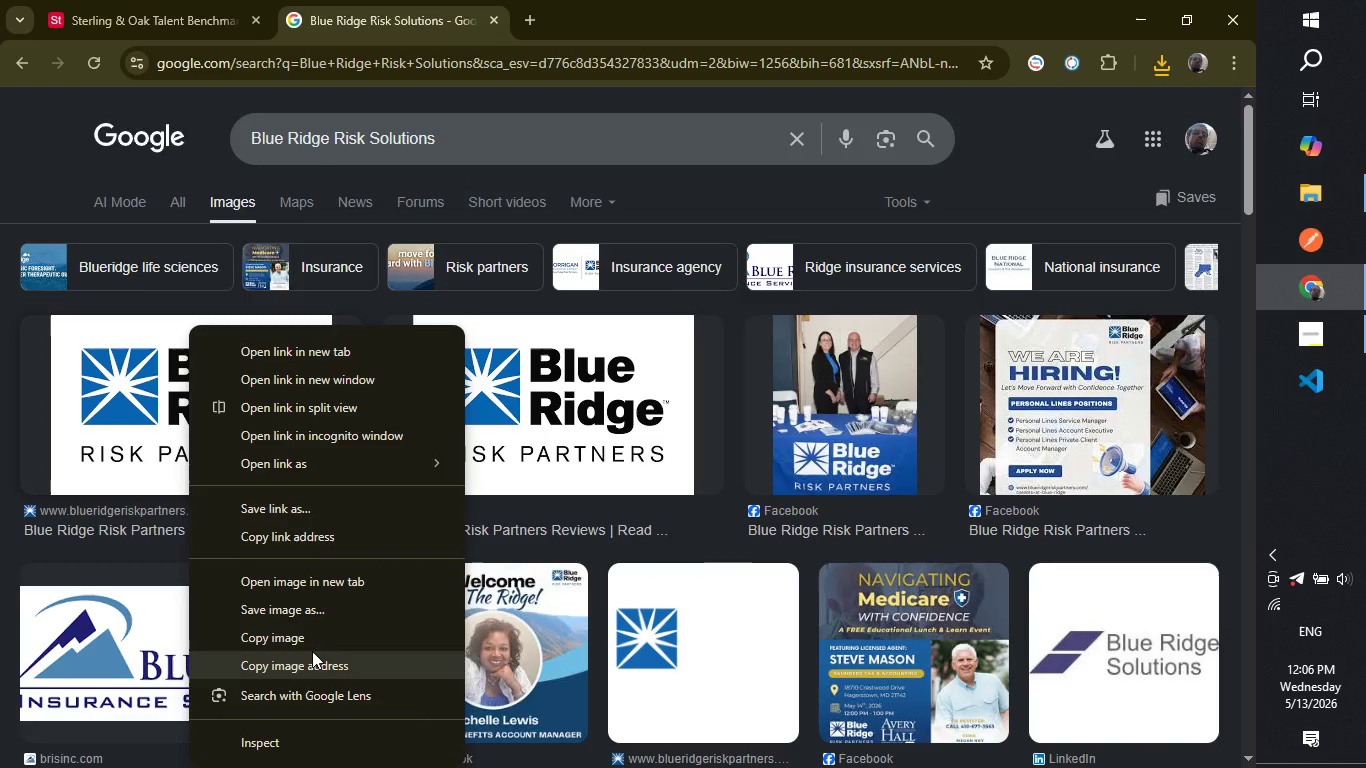 
left_click([322, 617])
 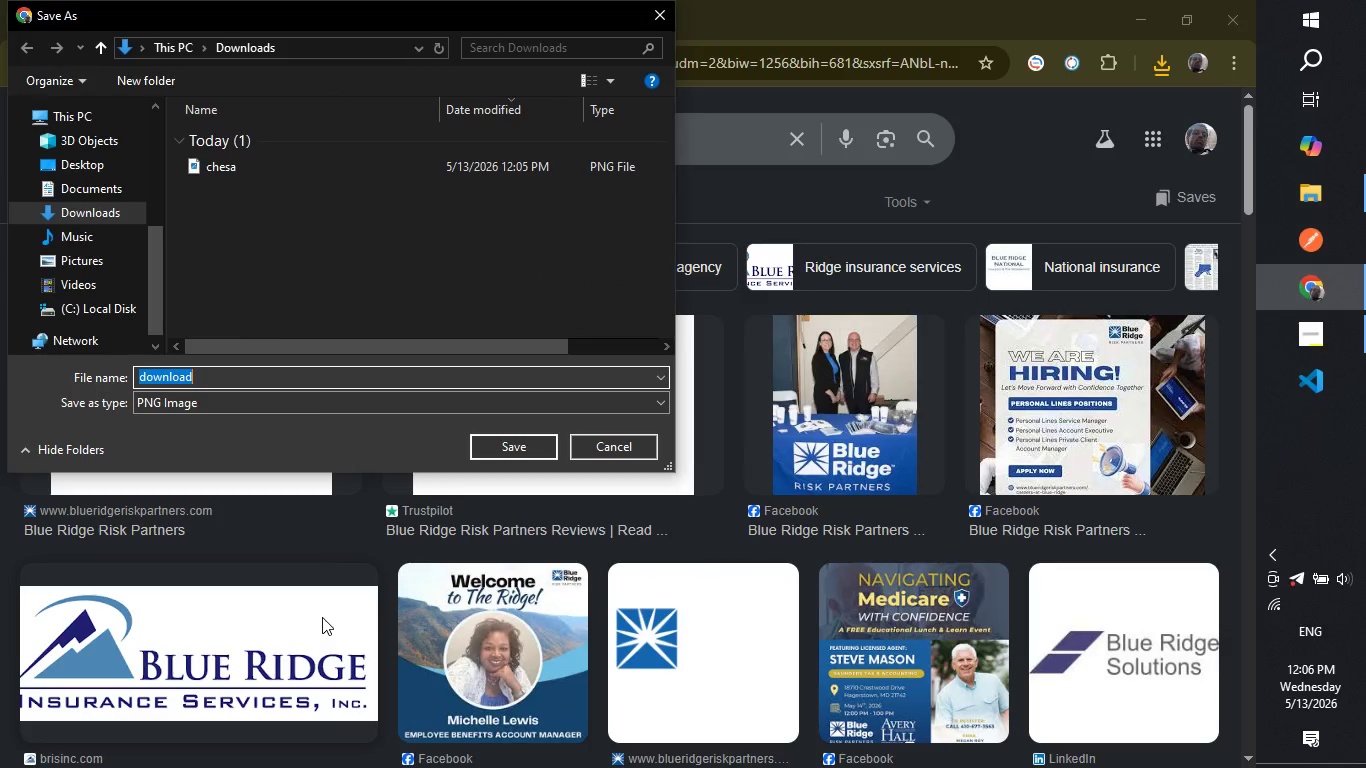 
type(blue)
 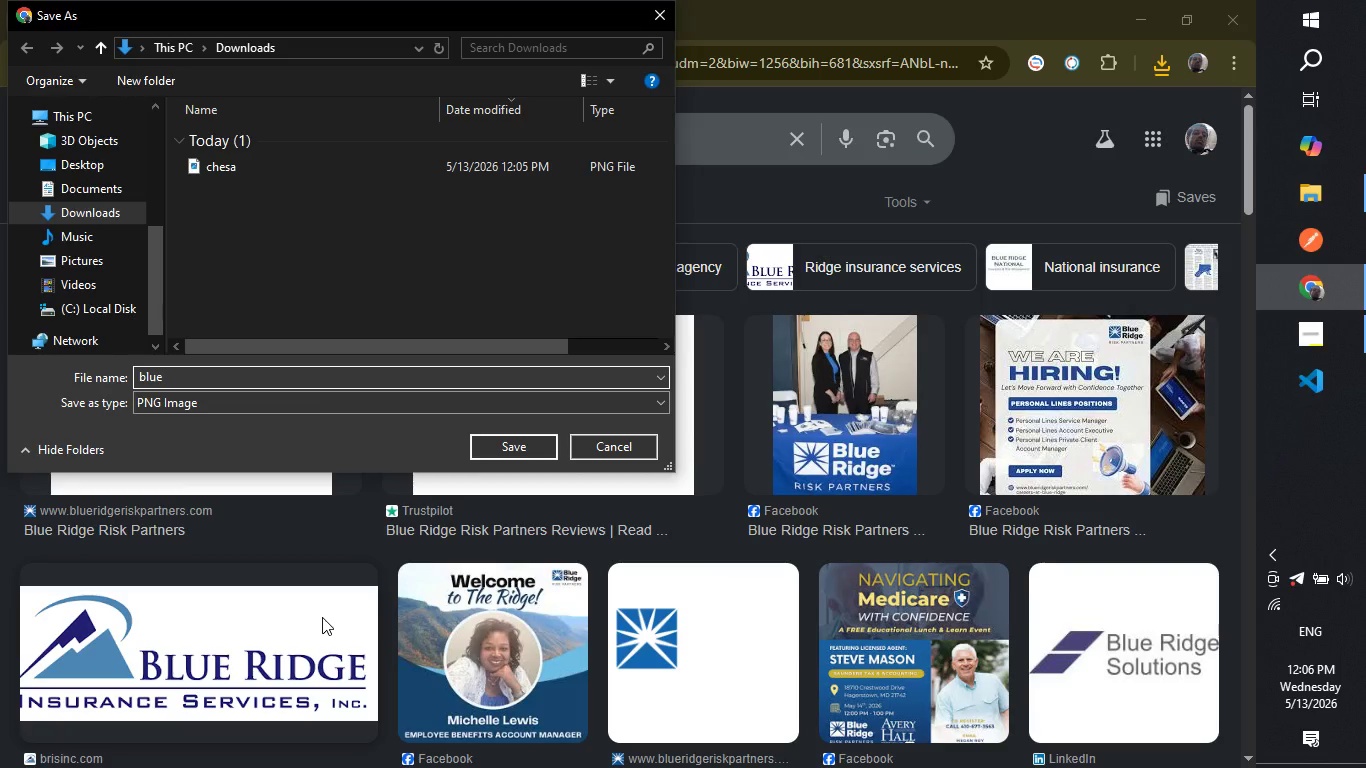 
key(Enter)
 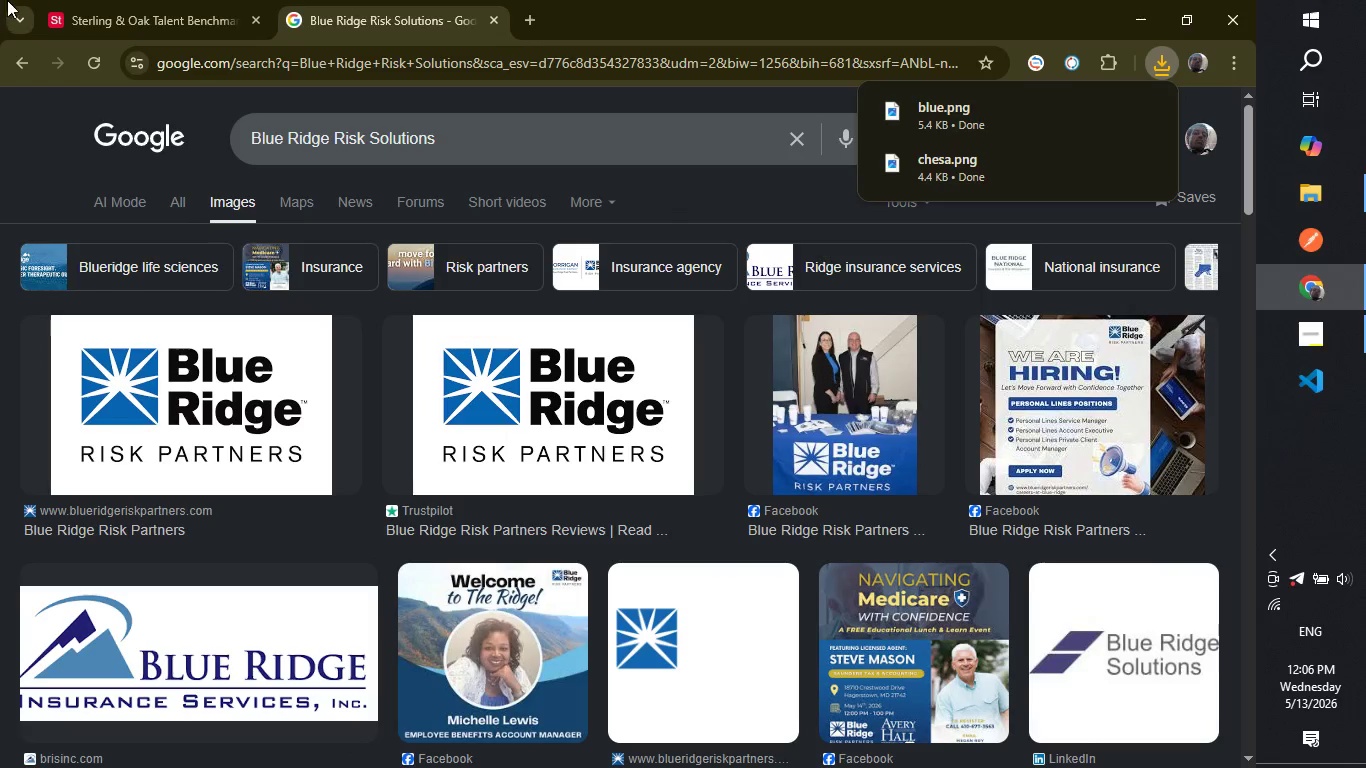 
left_click([152, 0])
 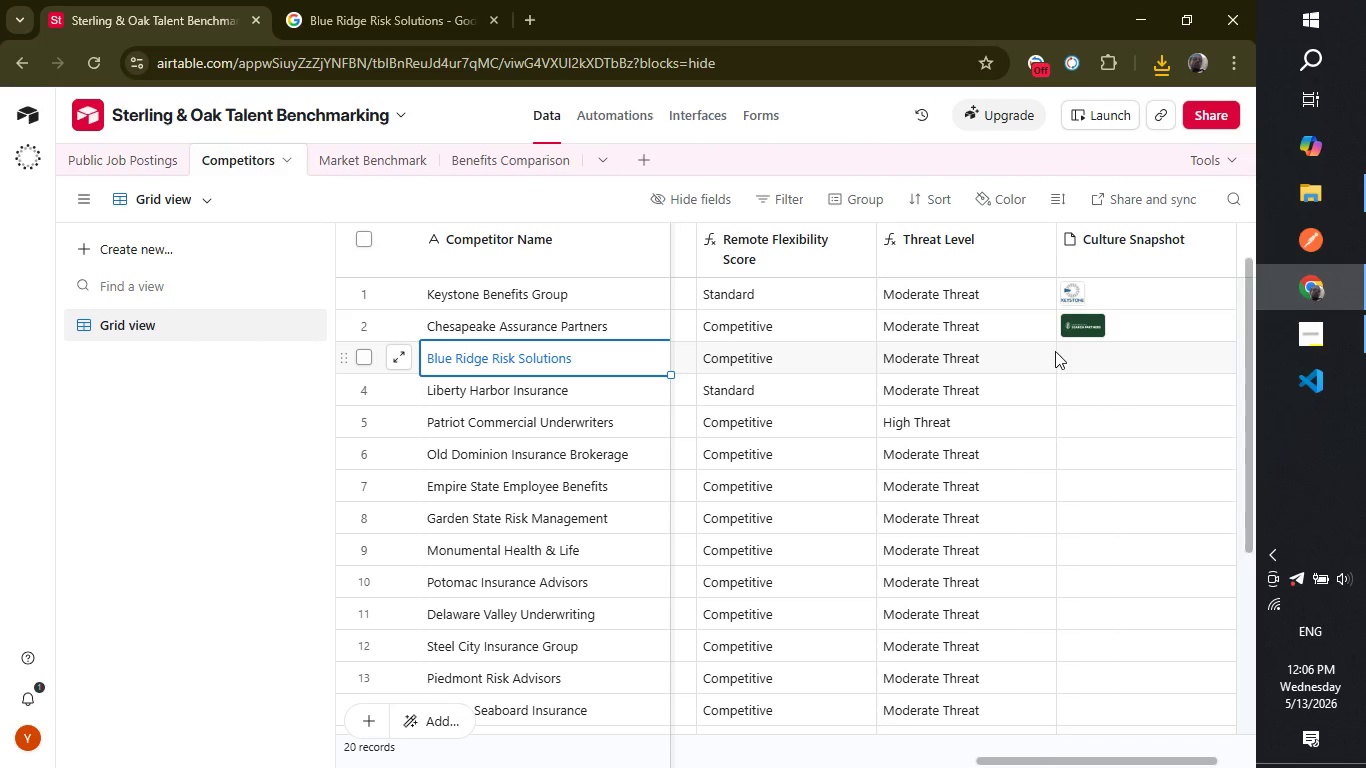 
left_click([1069, 354])
 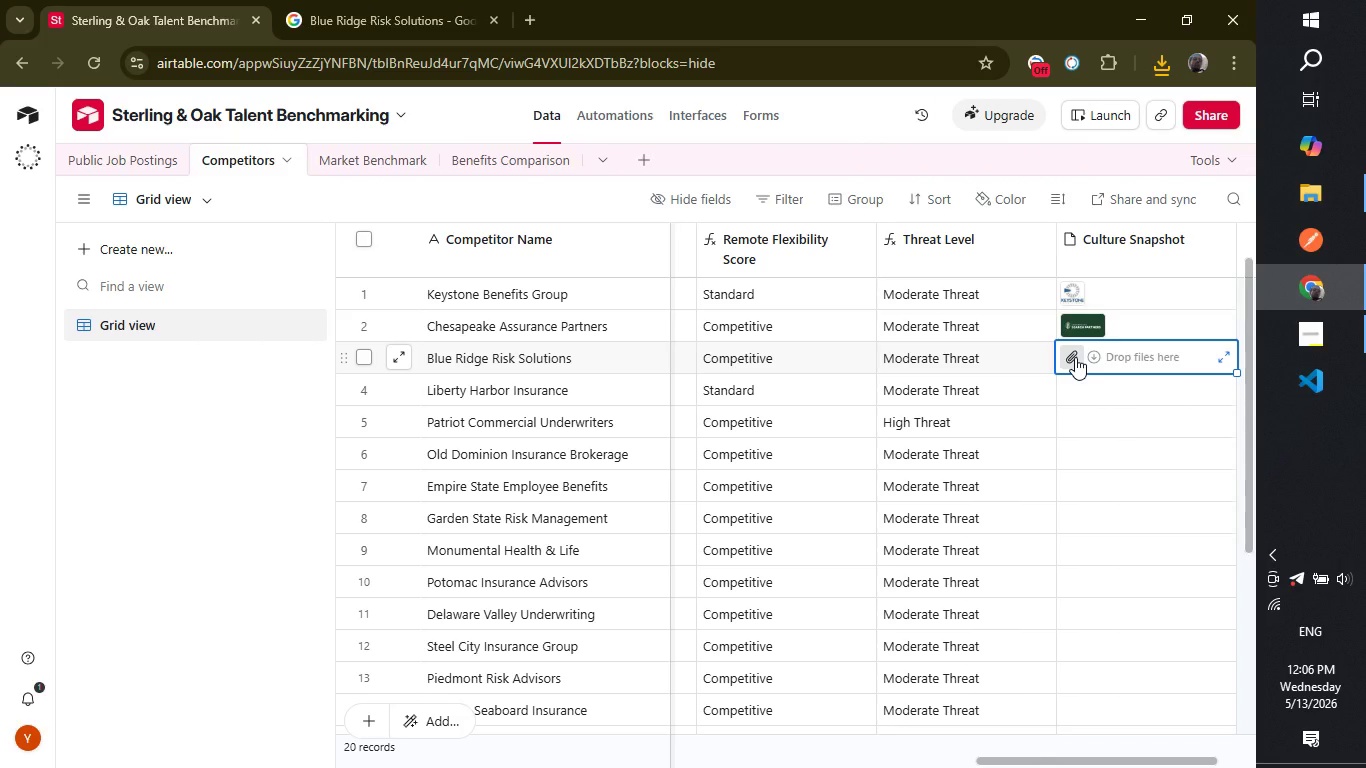 
left_click([1075, 357])
 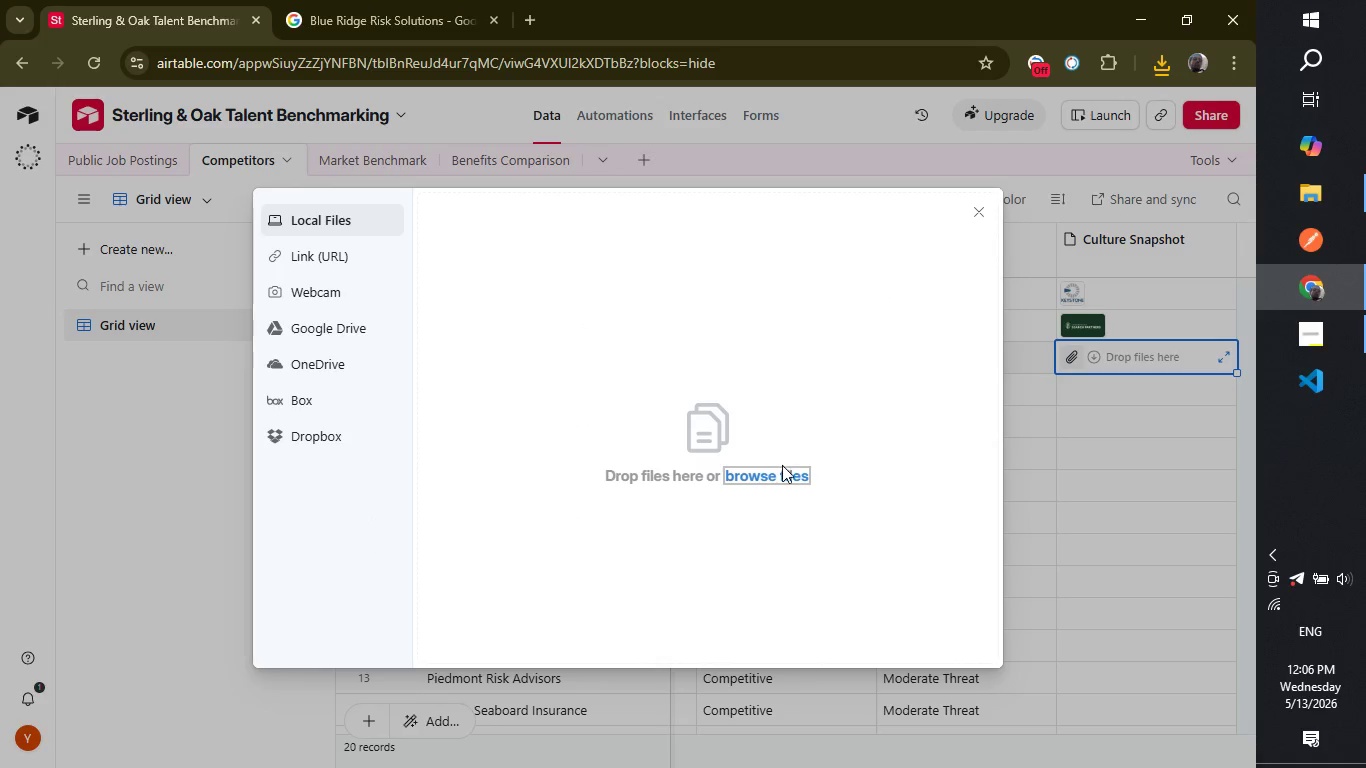 
left_click([783, 481])
 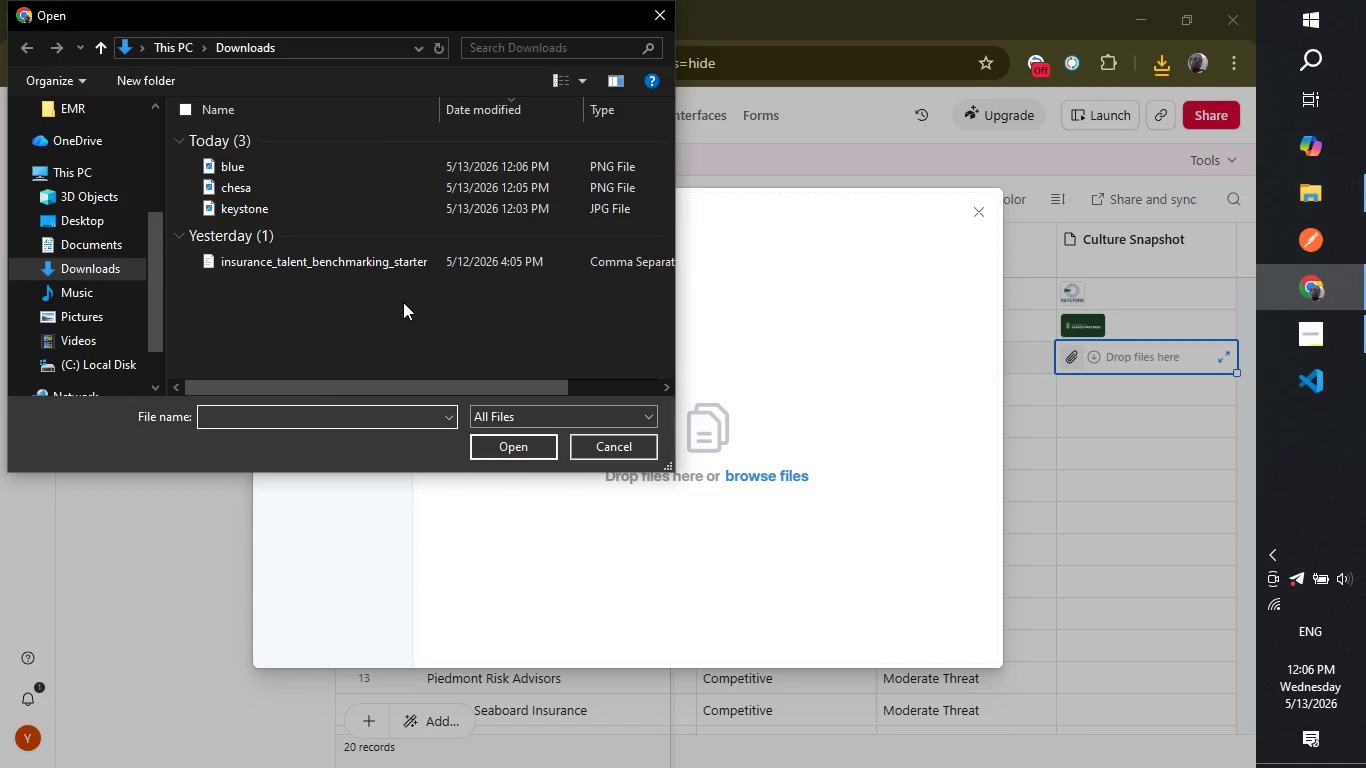 
left_click([307, 168])
 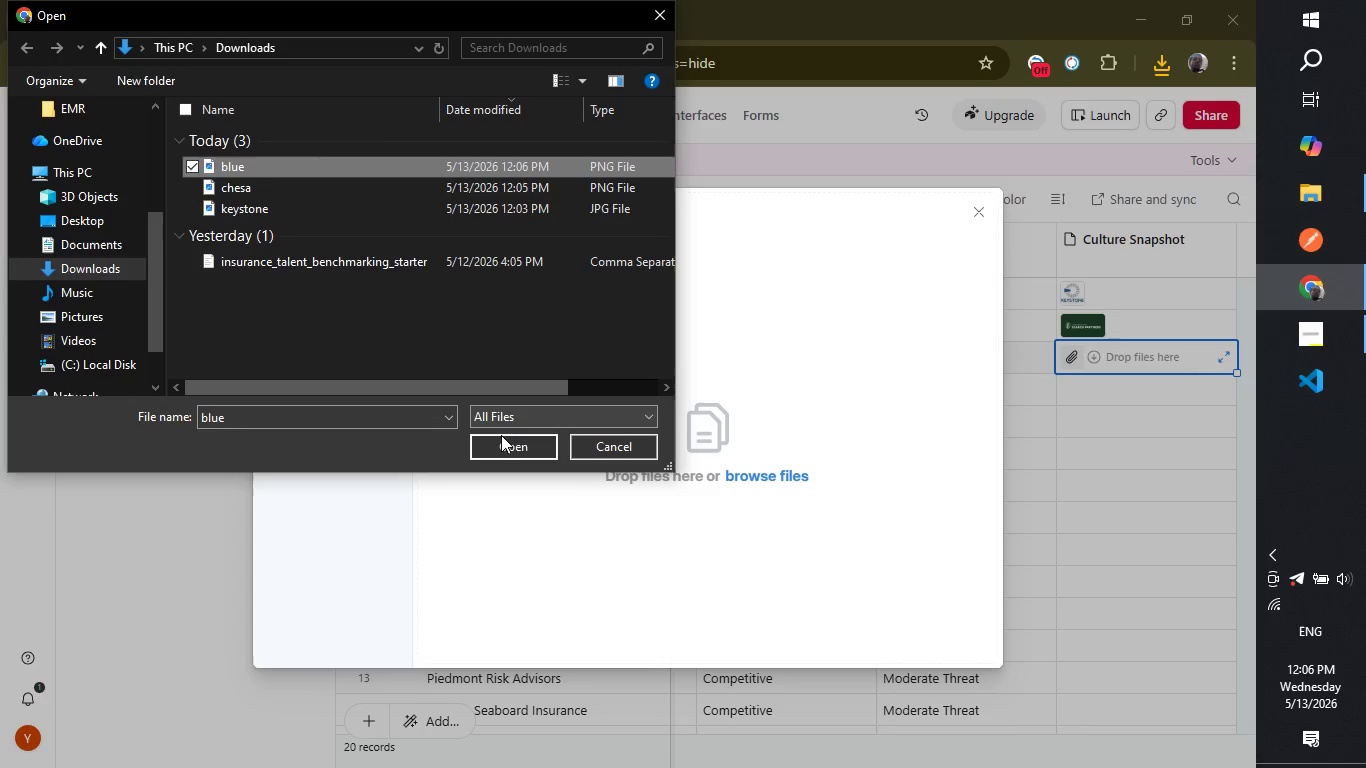 
left_click([506, 446])
 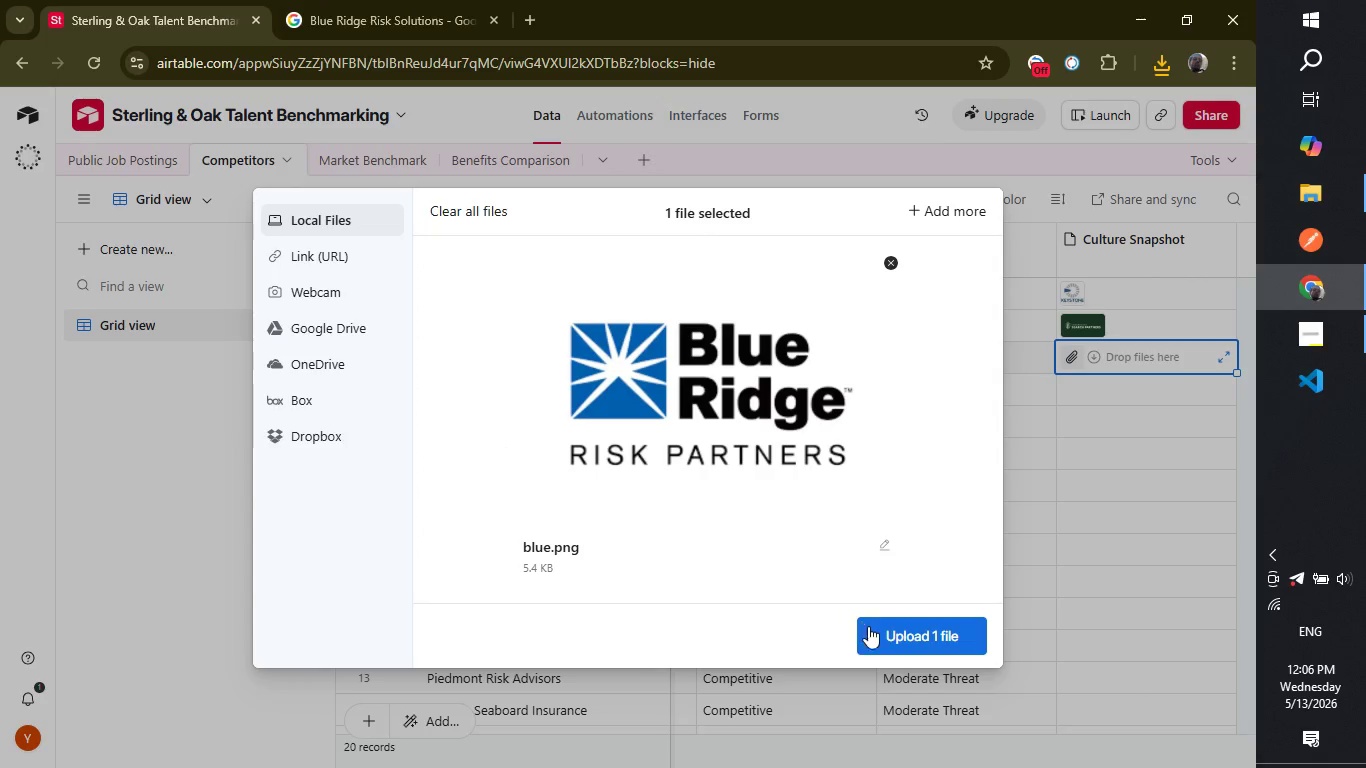 
left_click([911, 626])
 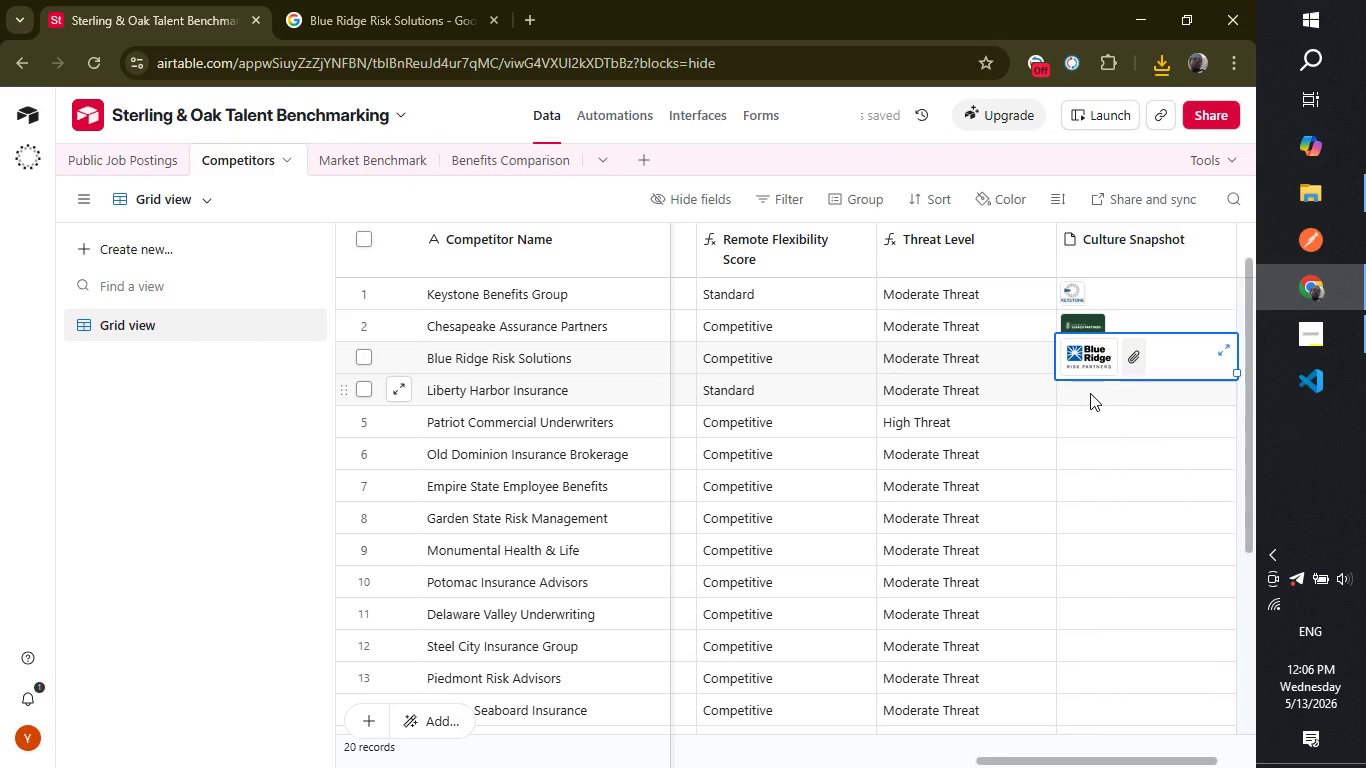 
wait(7.2)
 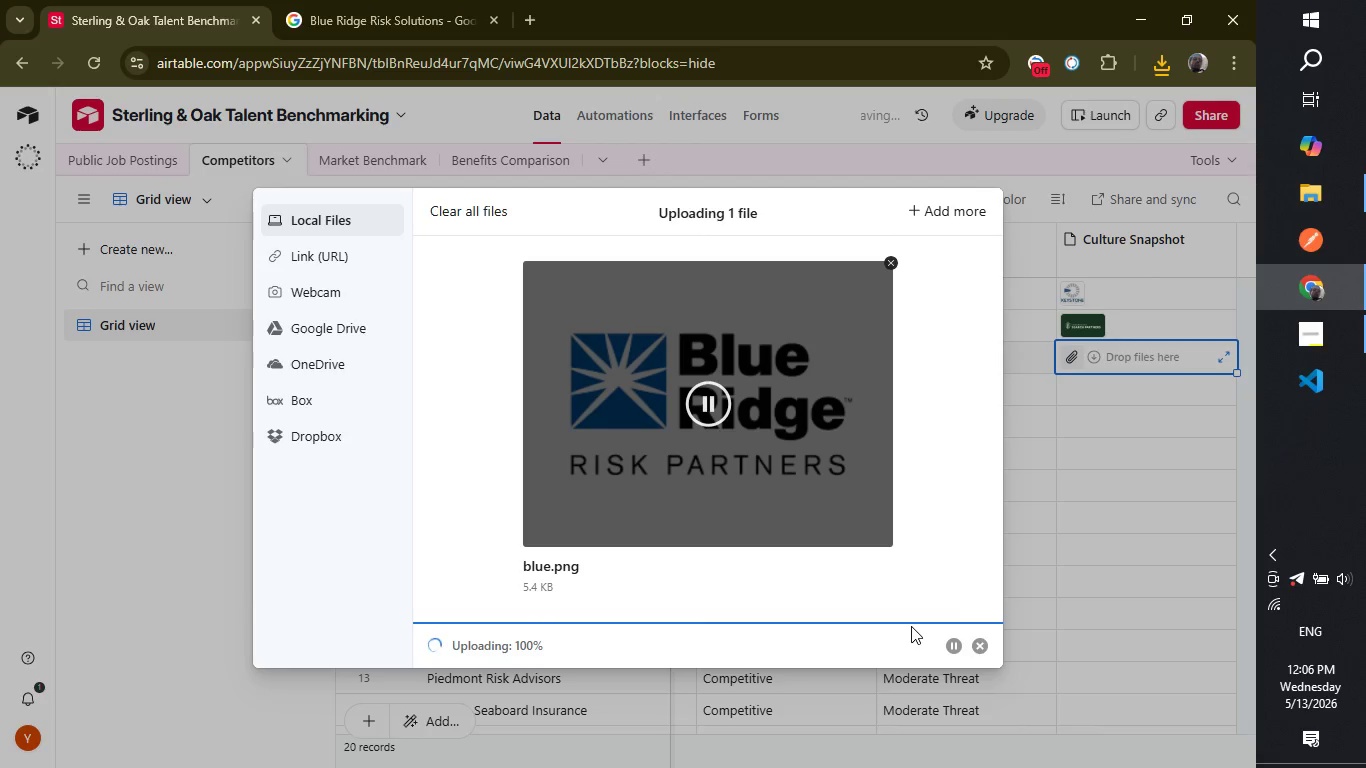 
left_click([579, 387])
 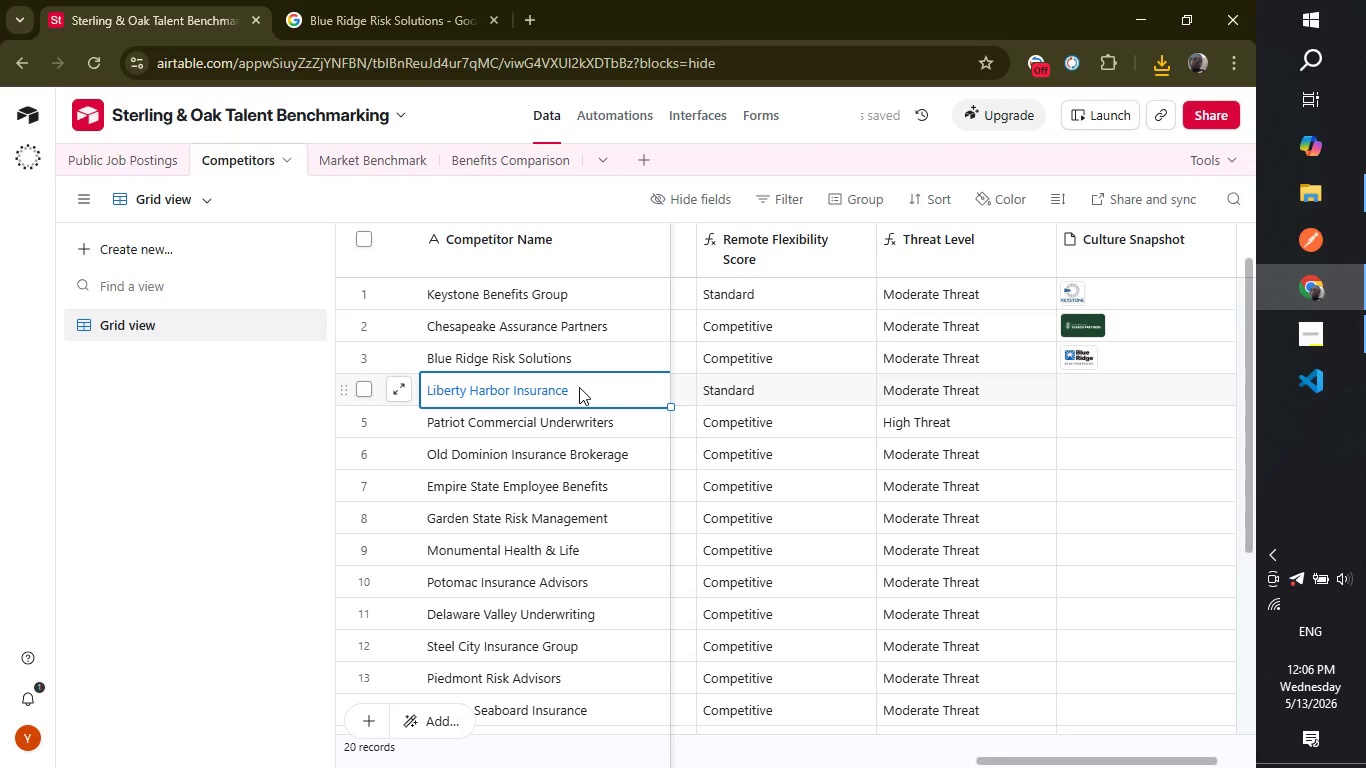 
key(Control+ControlLeft)
 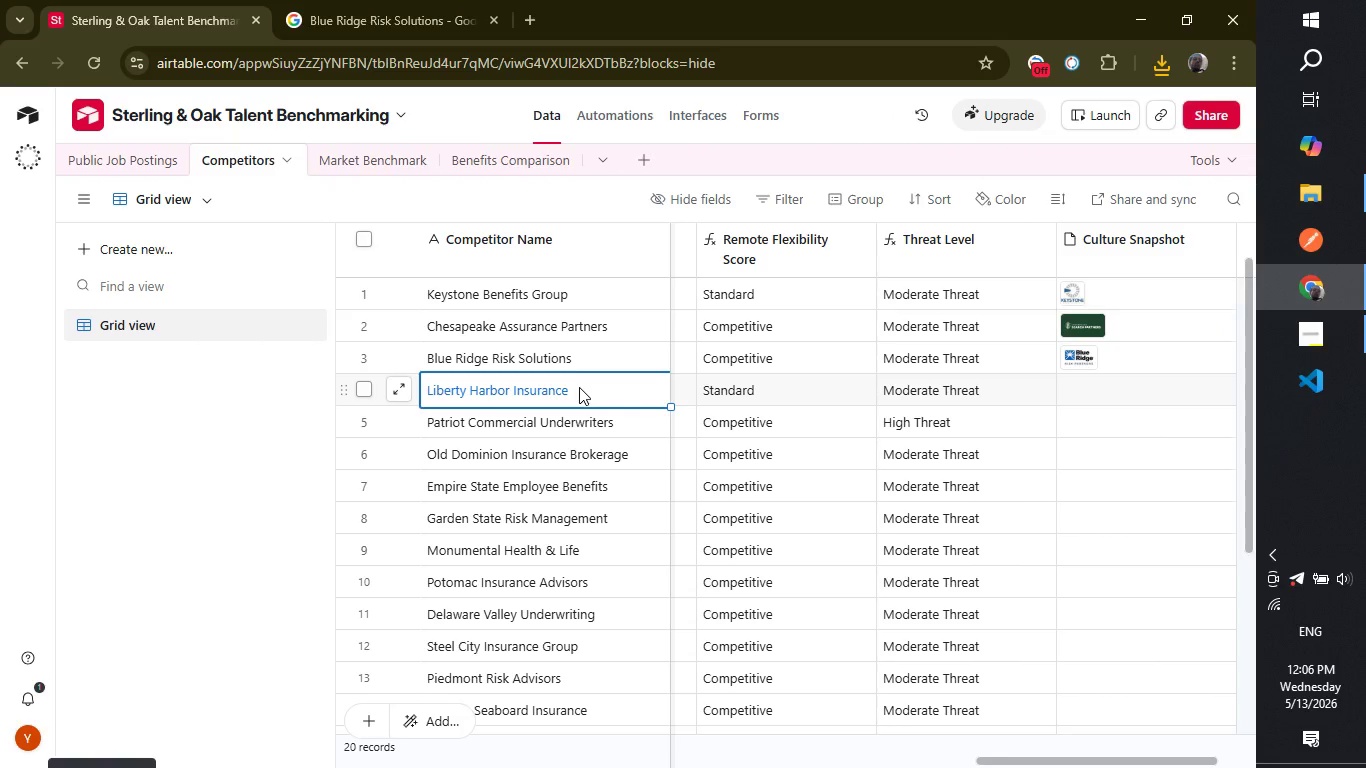 
key(Control+C)
 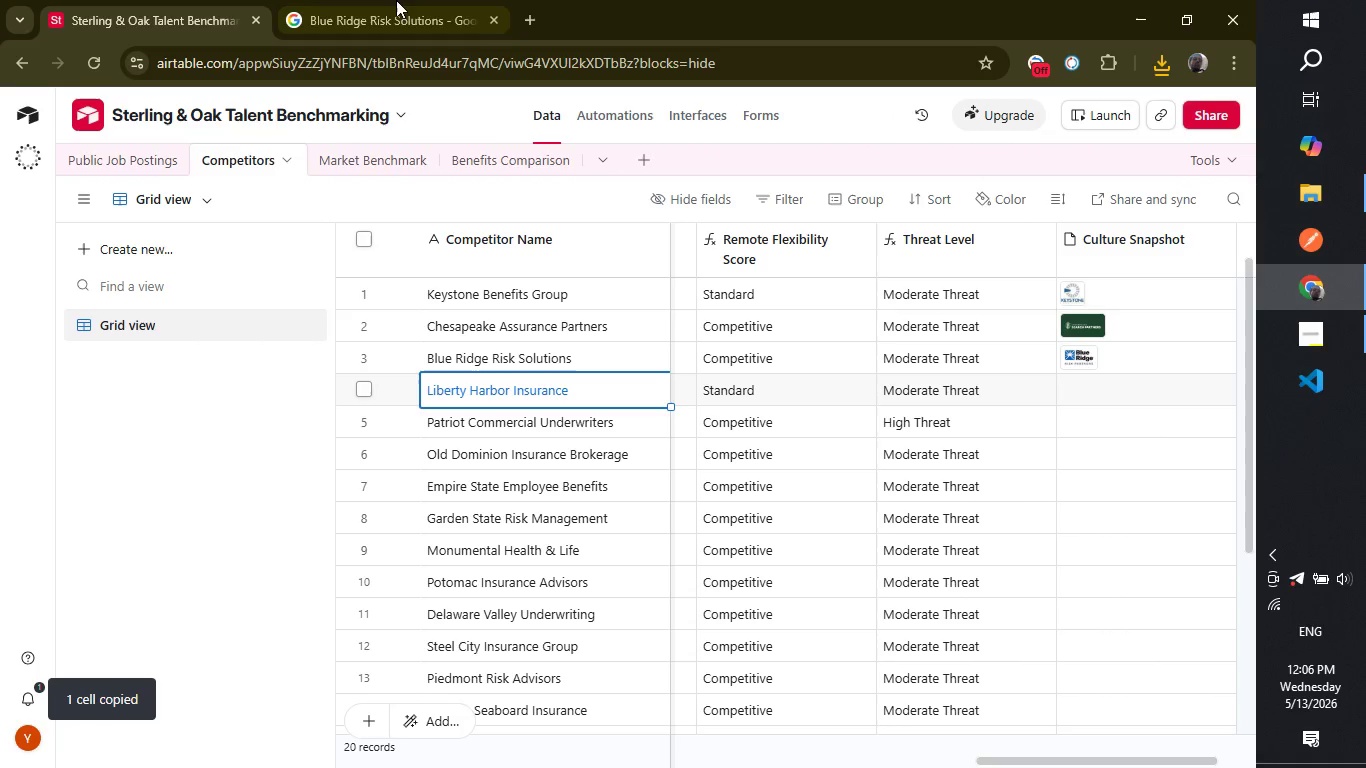 
left_click([394, 8])
 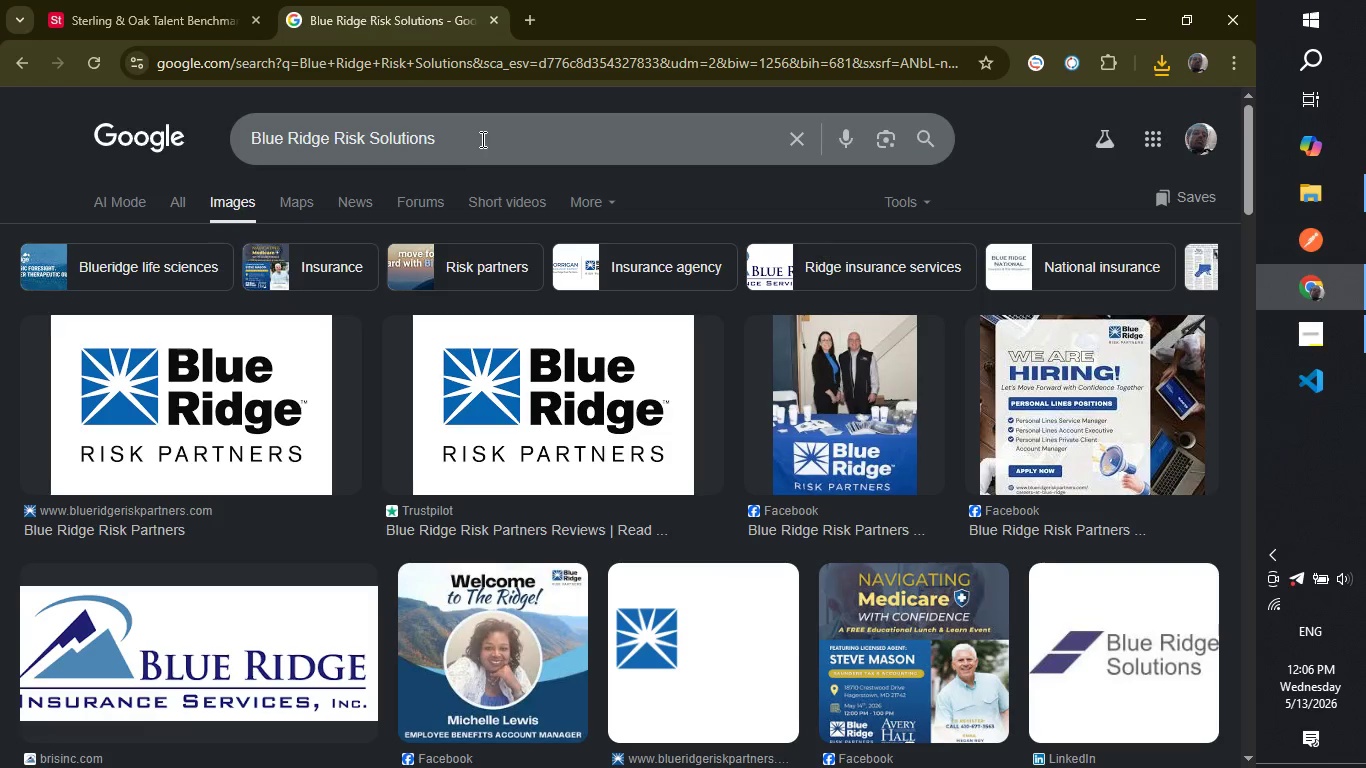 
double_click([481, 139])
 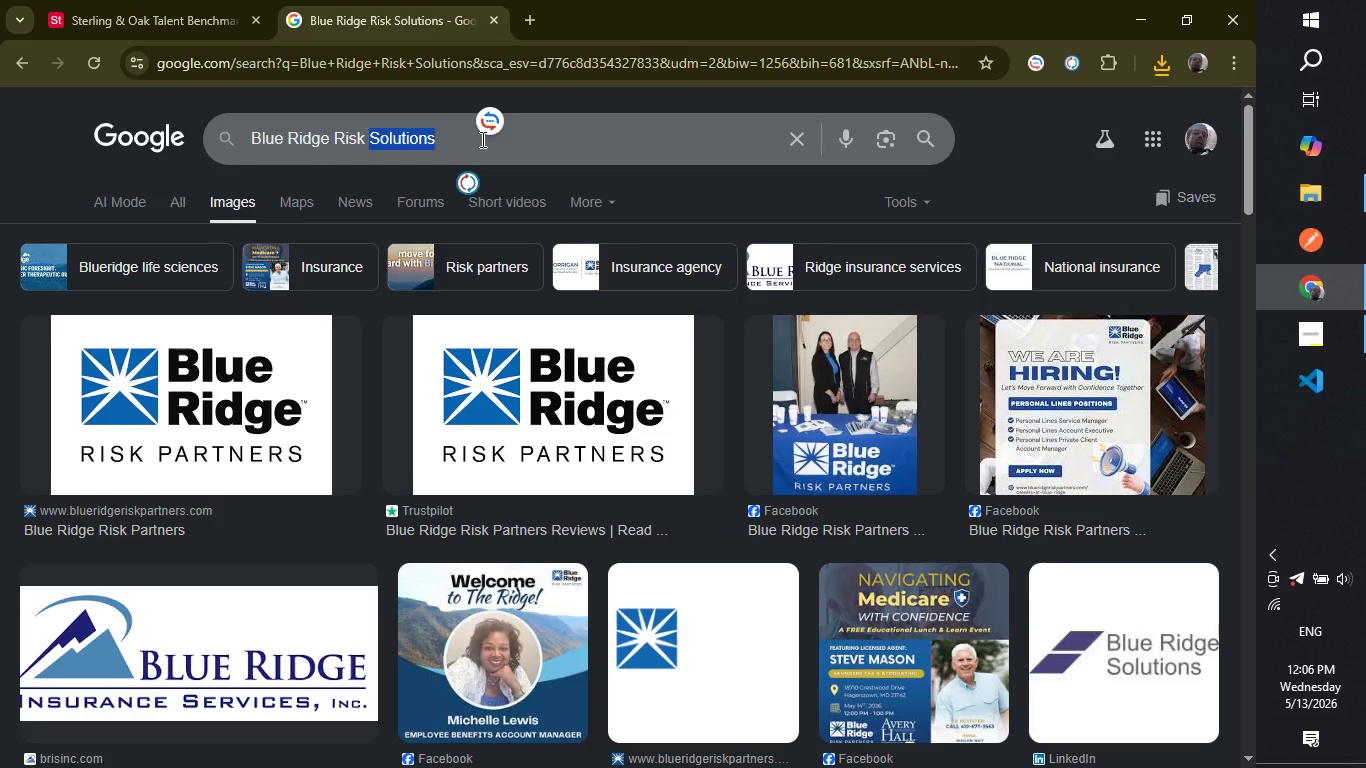 
left_click([481, 139])
 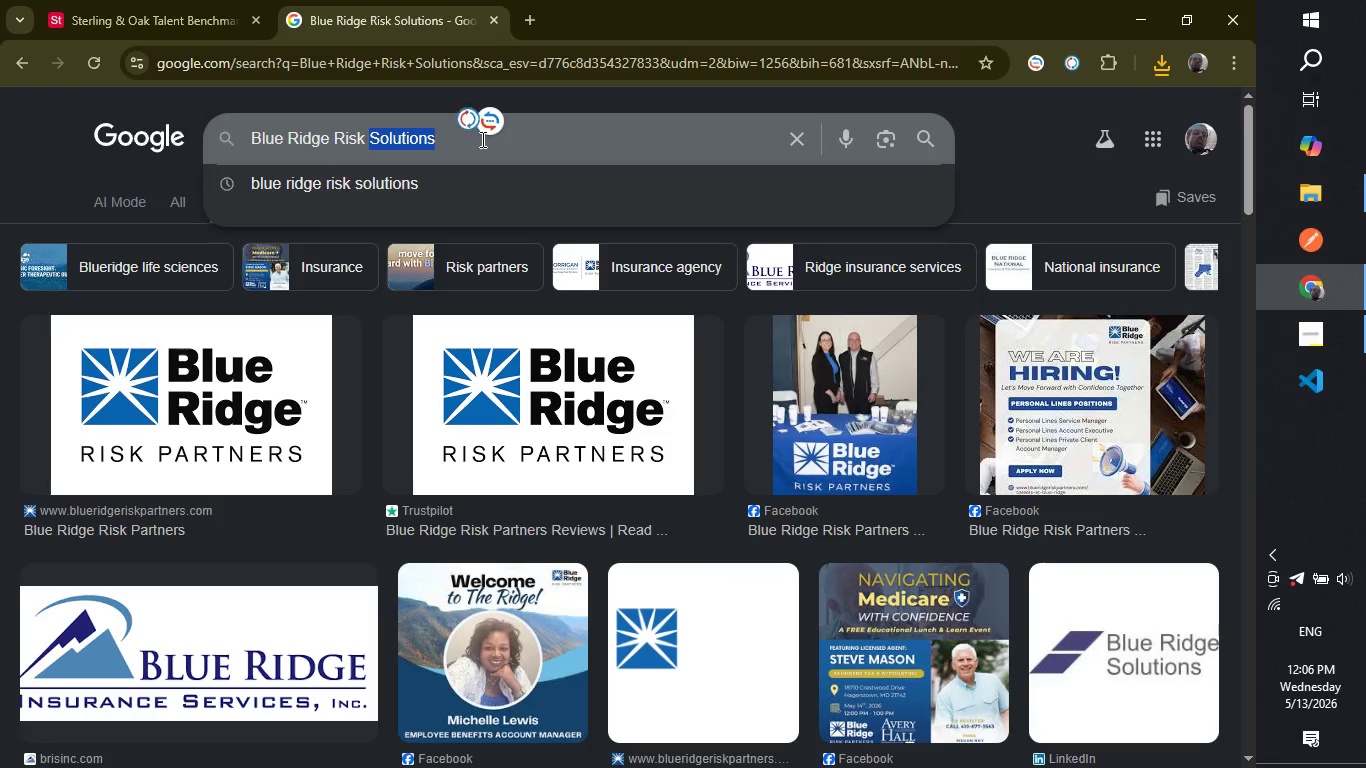 
triple_click([481, 139])
 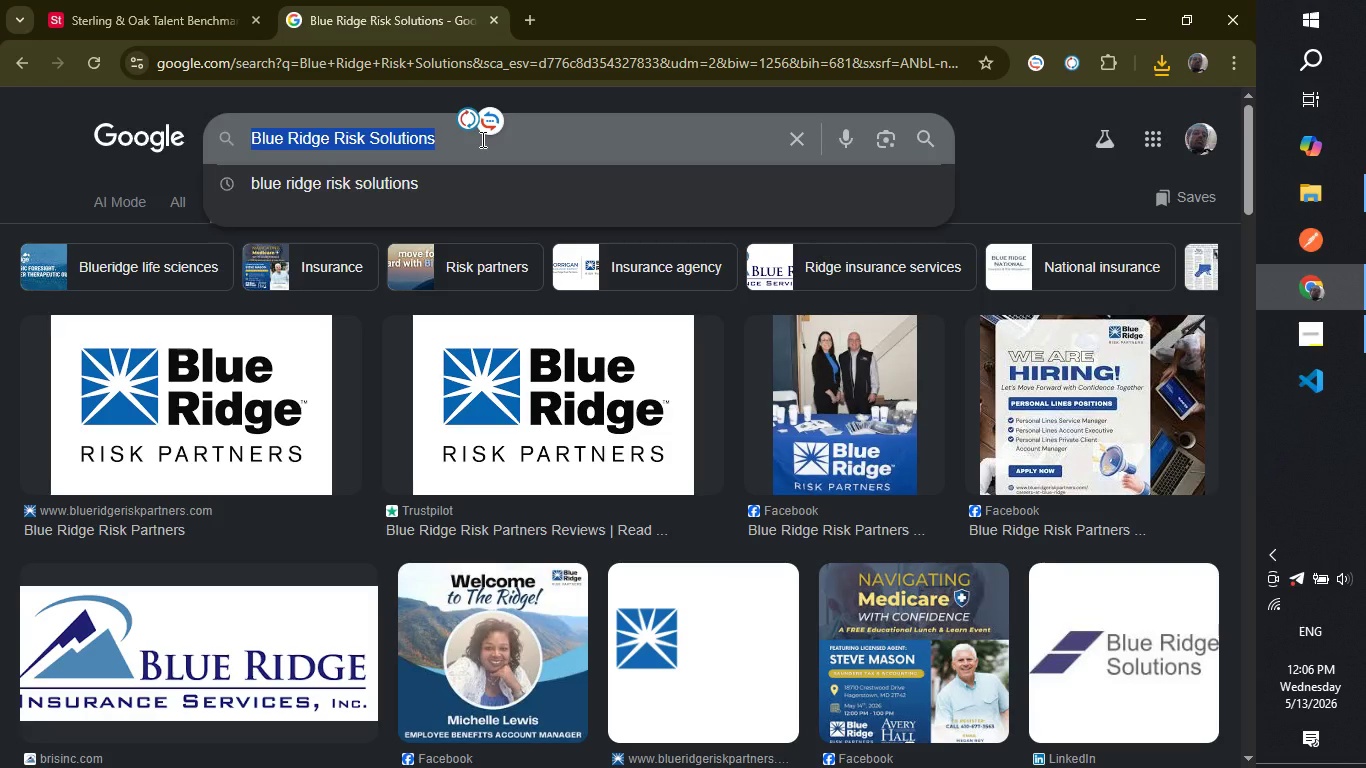 
key(Control+ControlLeft)
 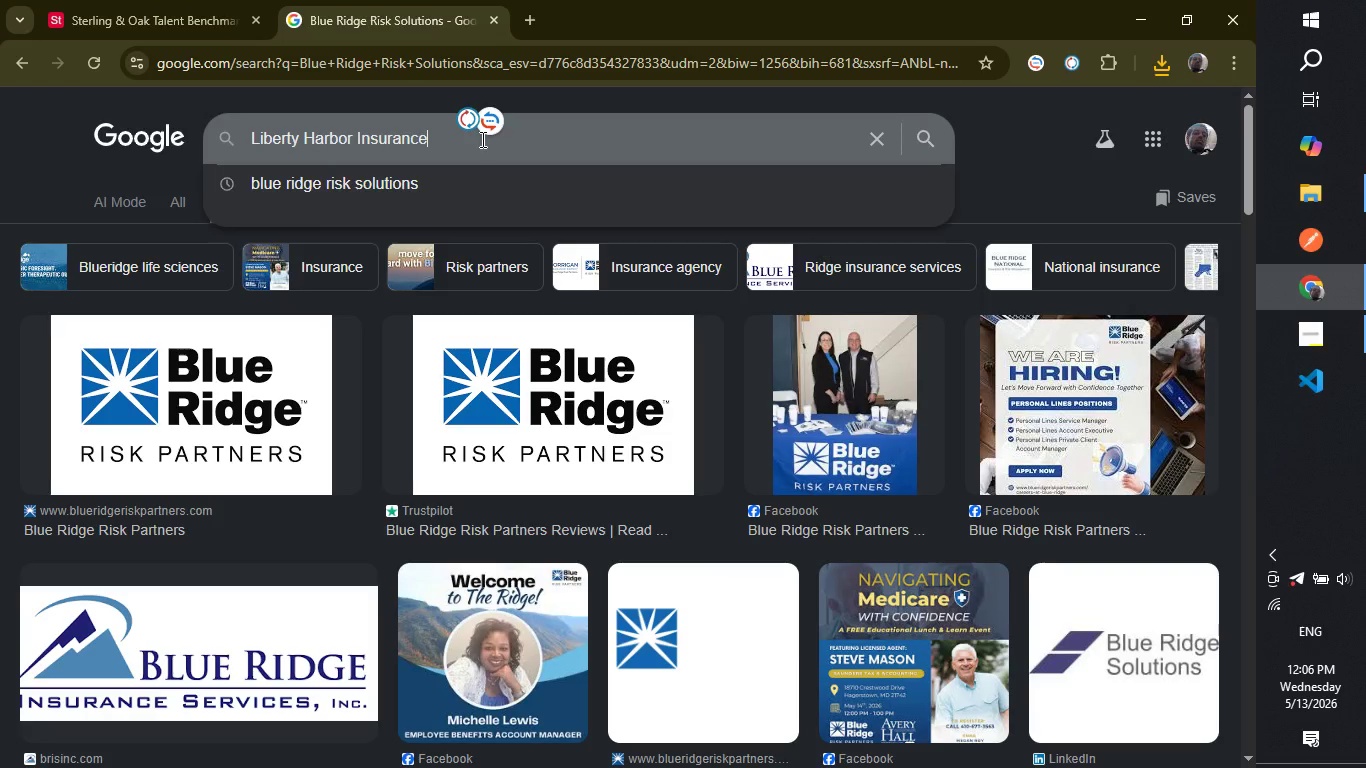 
key(Control+V)
 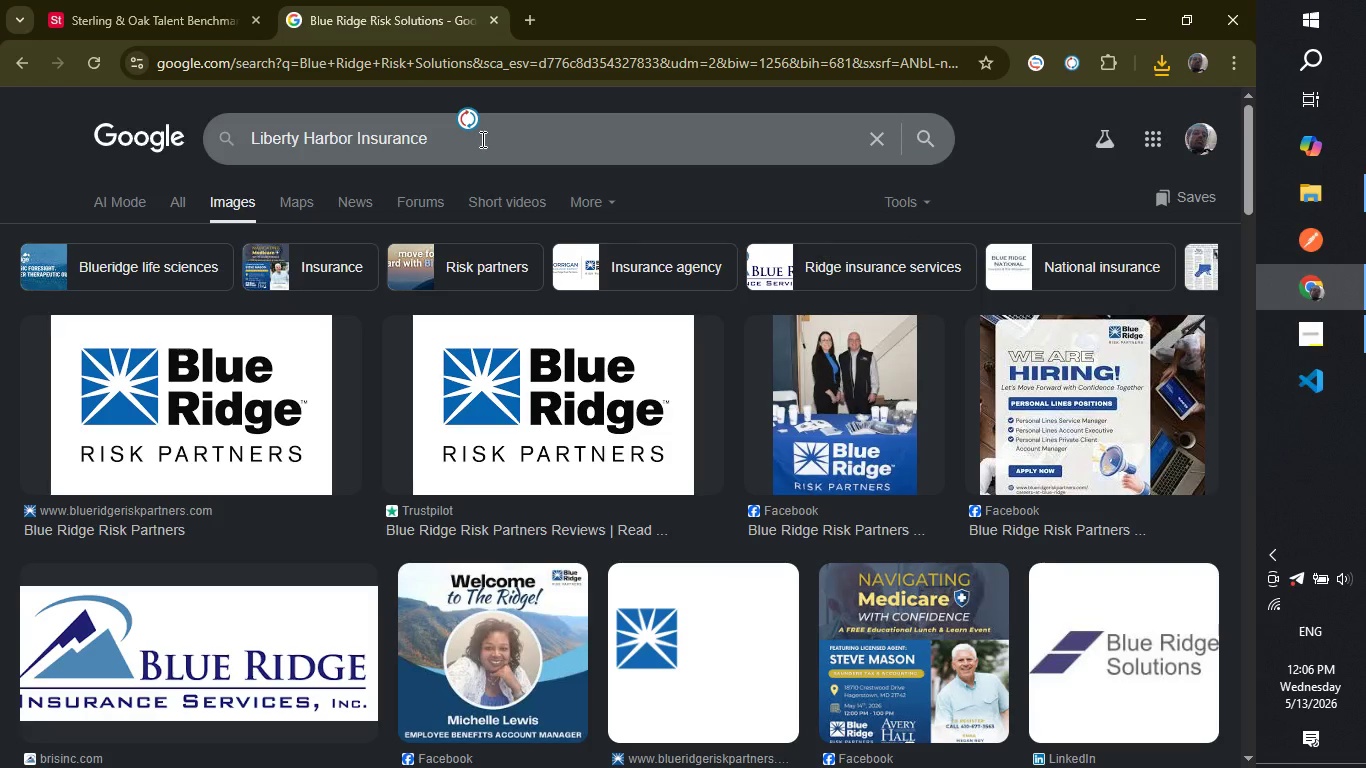 
key(Enter)
 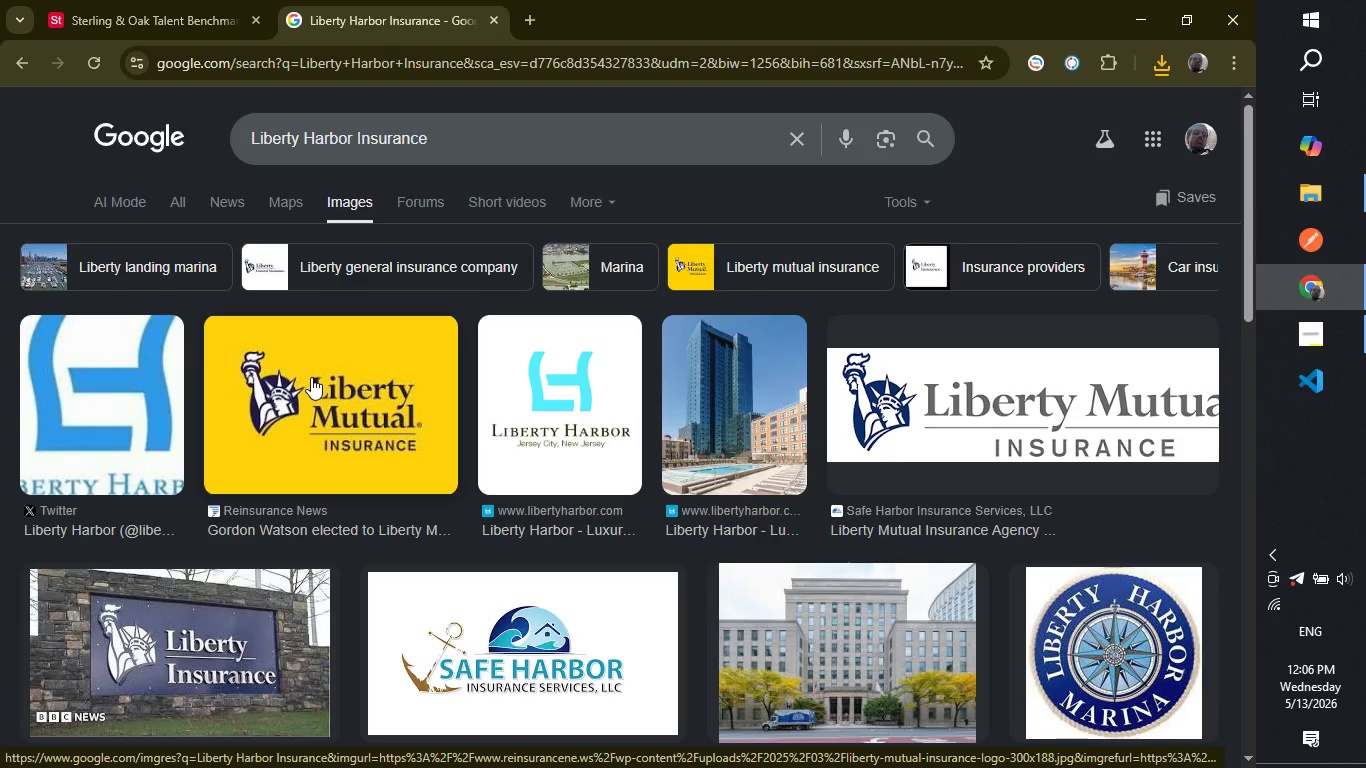 
wait(14.44)
 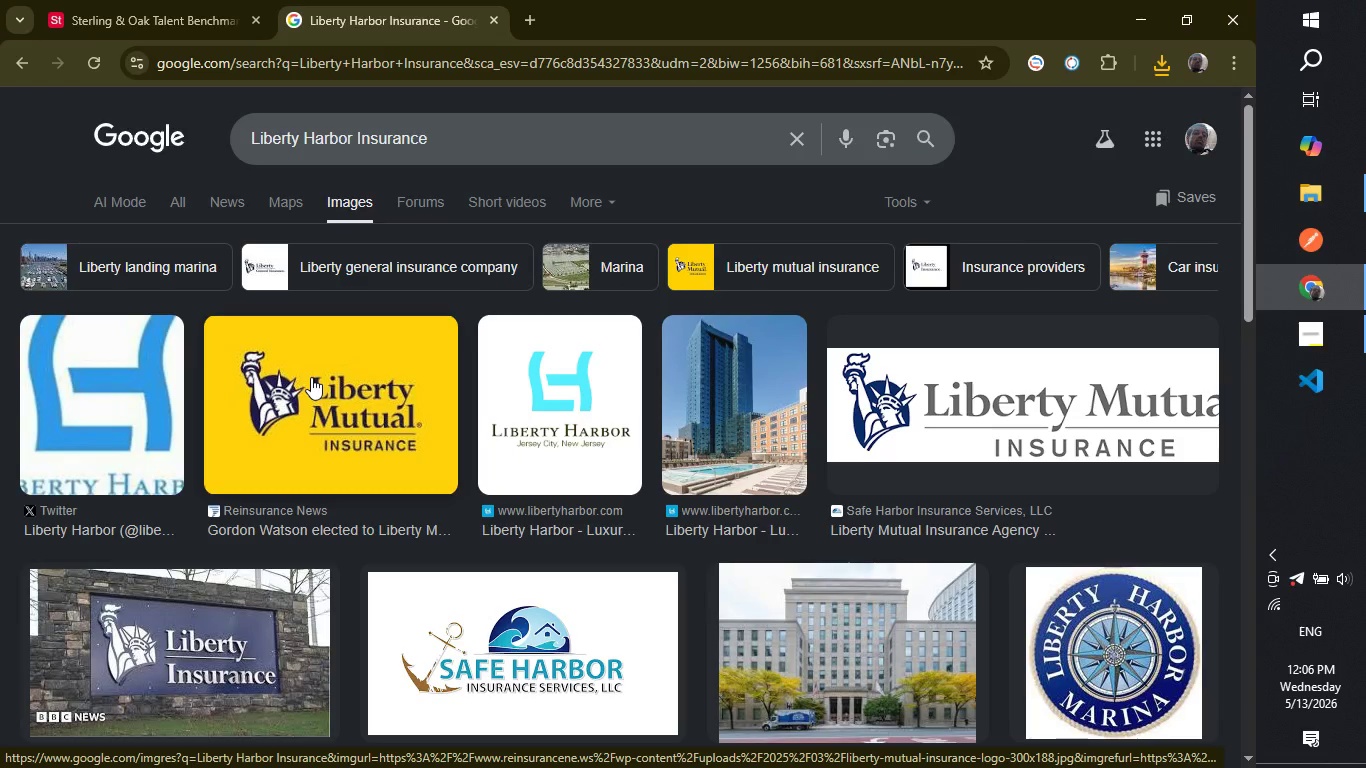 
right_click([561, 362])
 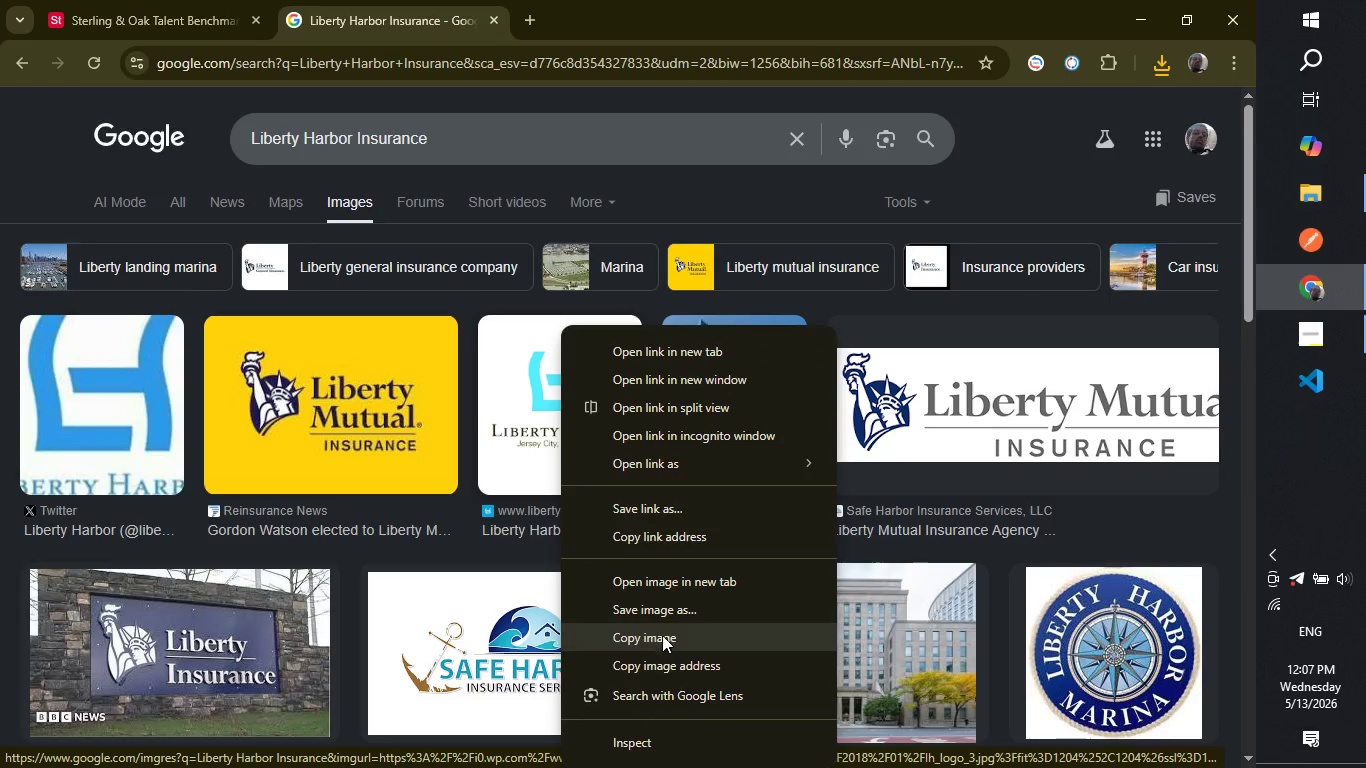 
left_click([672, 607])
 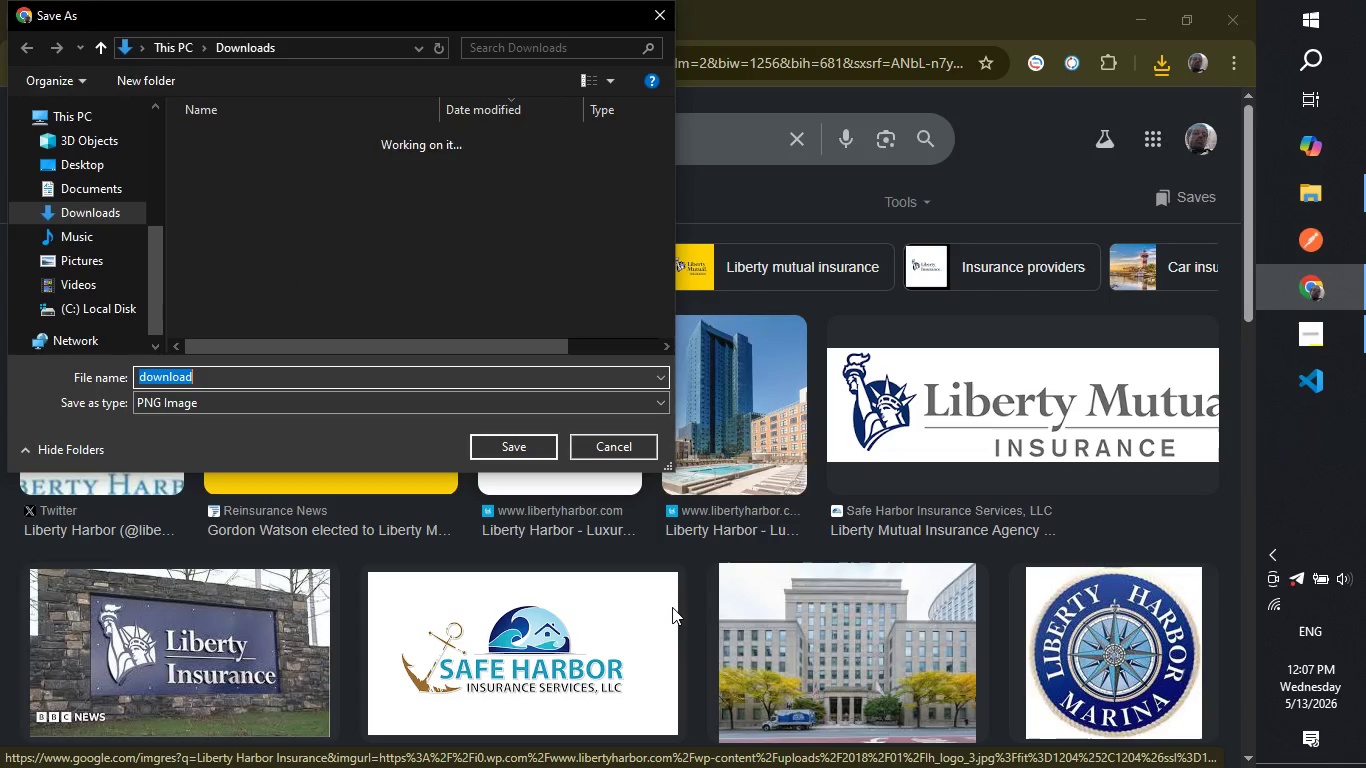 
type(liberty)
 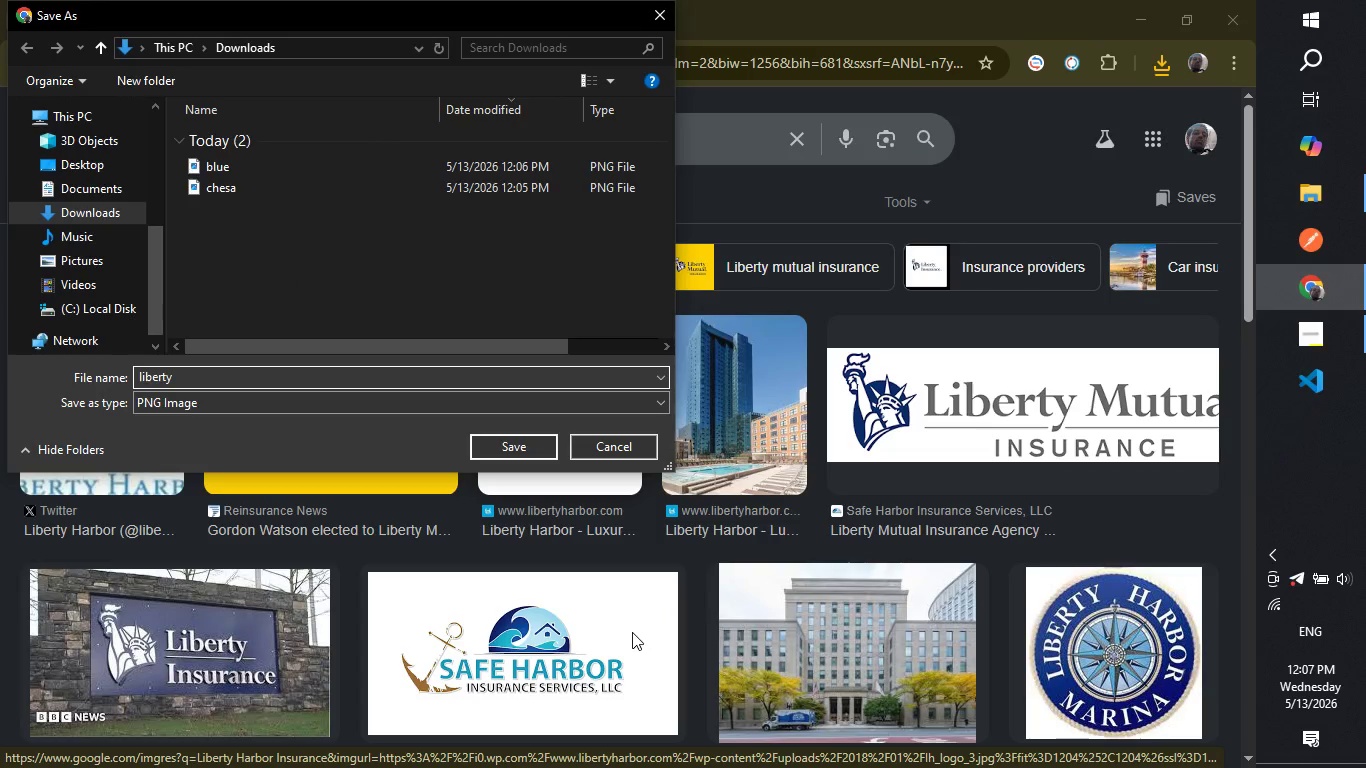 
key(Enter)
 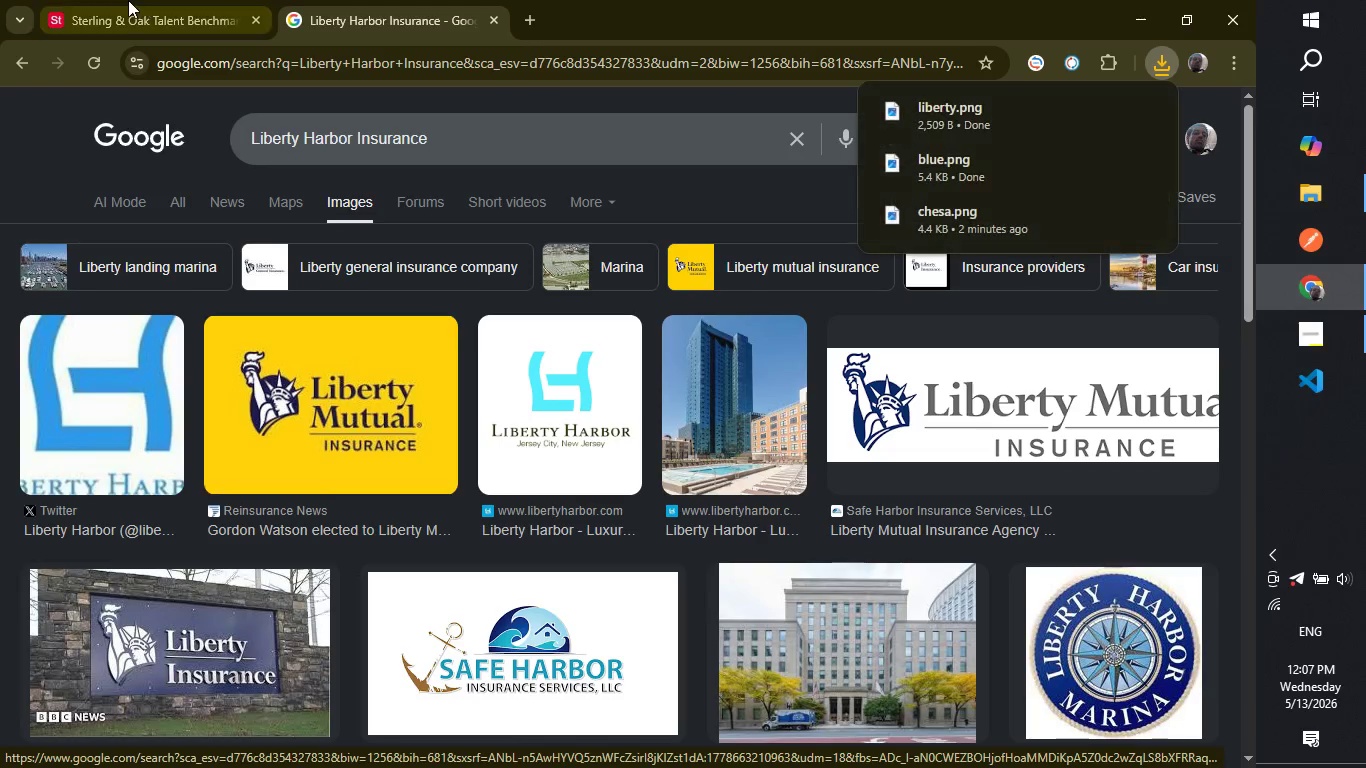 
left_click([128, 0])
 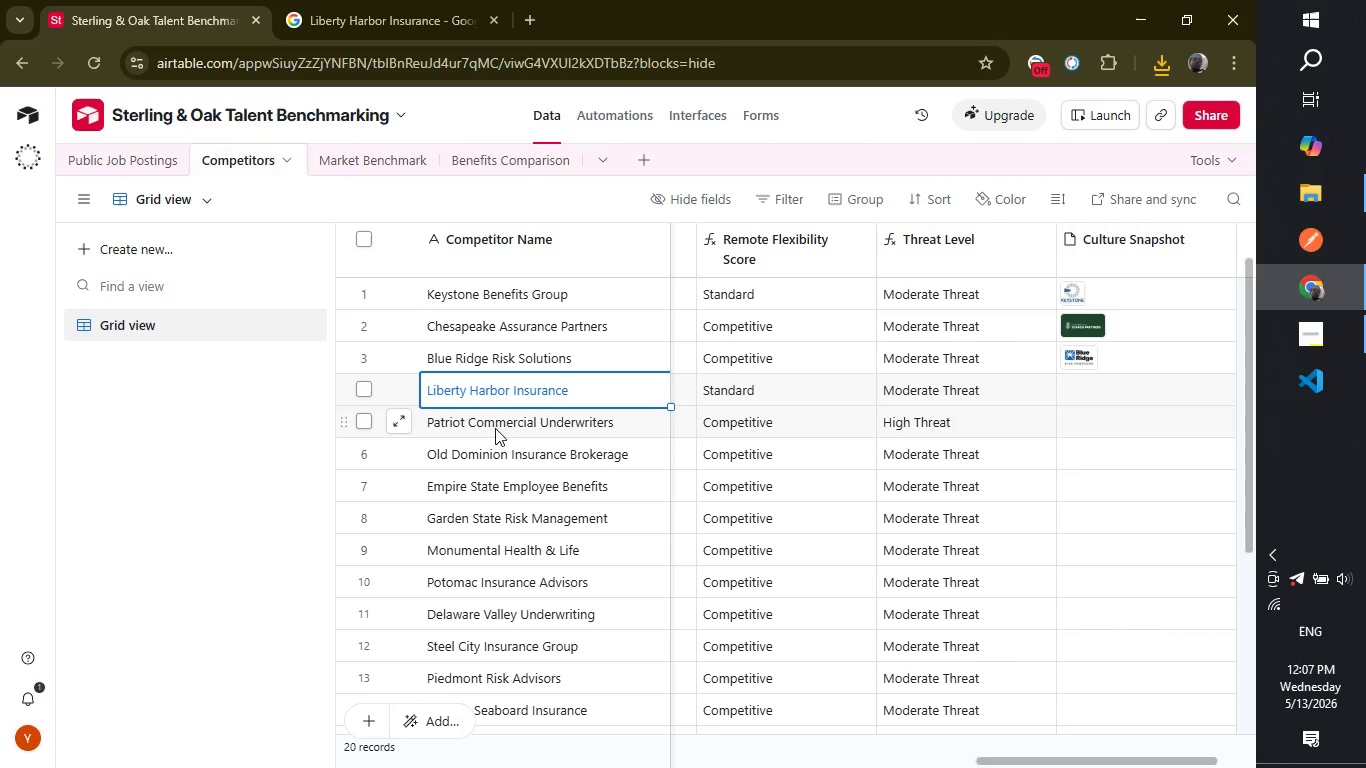 
left_click([490, 427])
 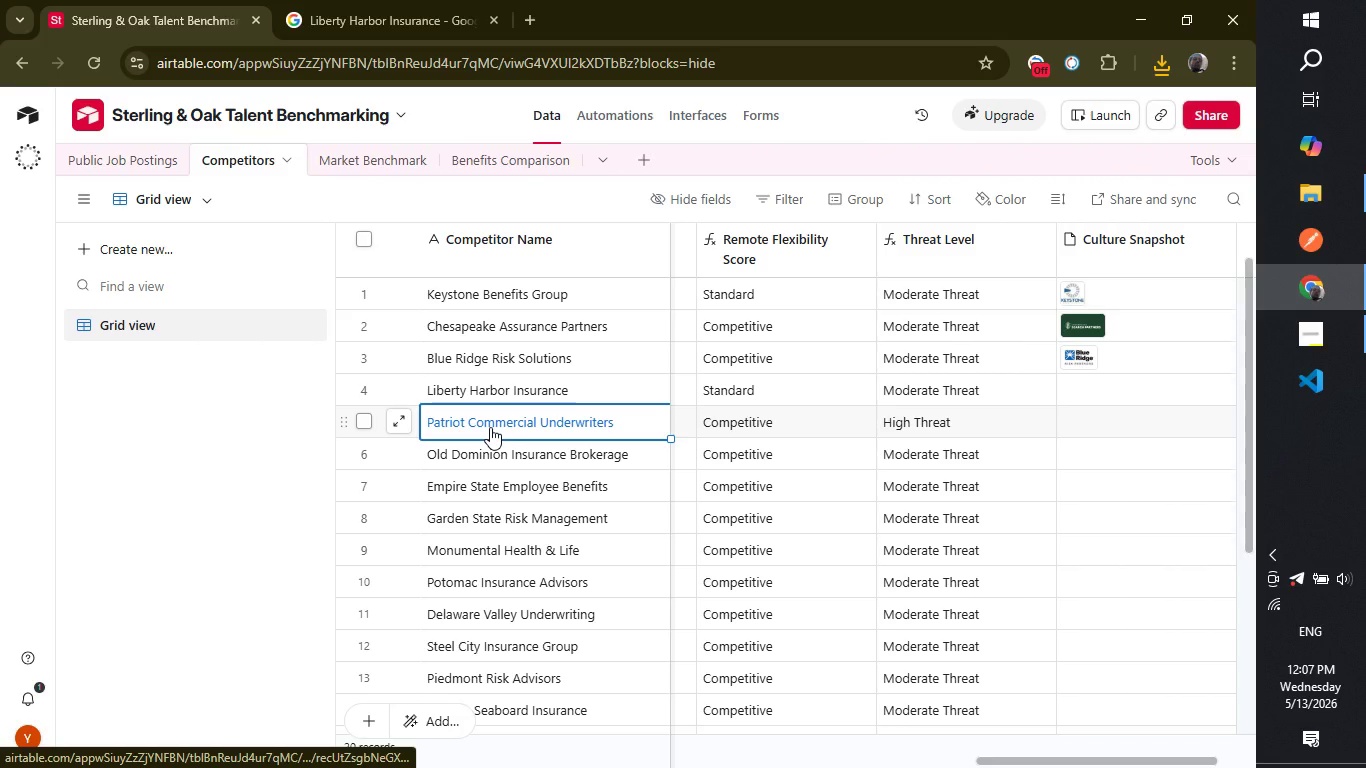 
key(Control+ControlLeft)
 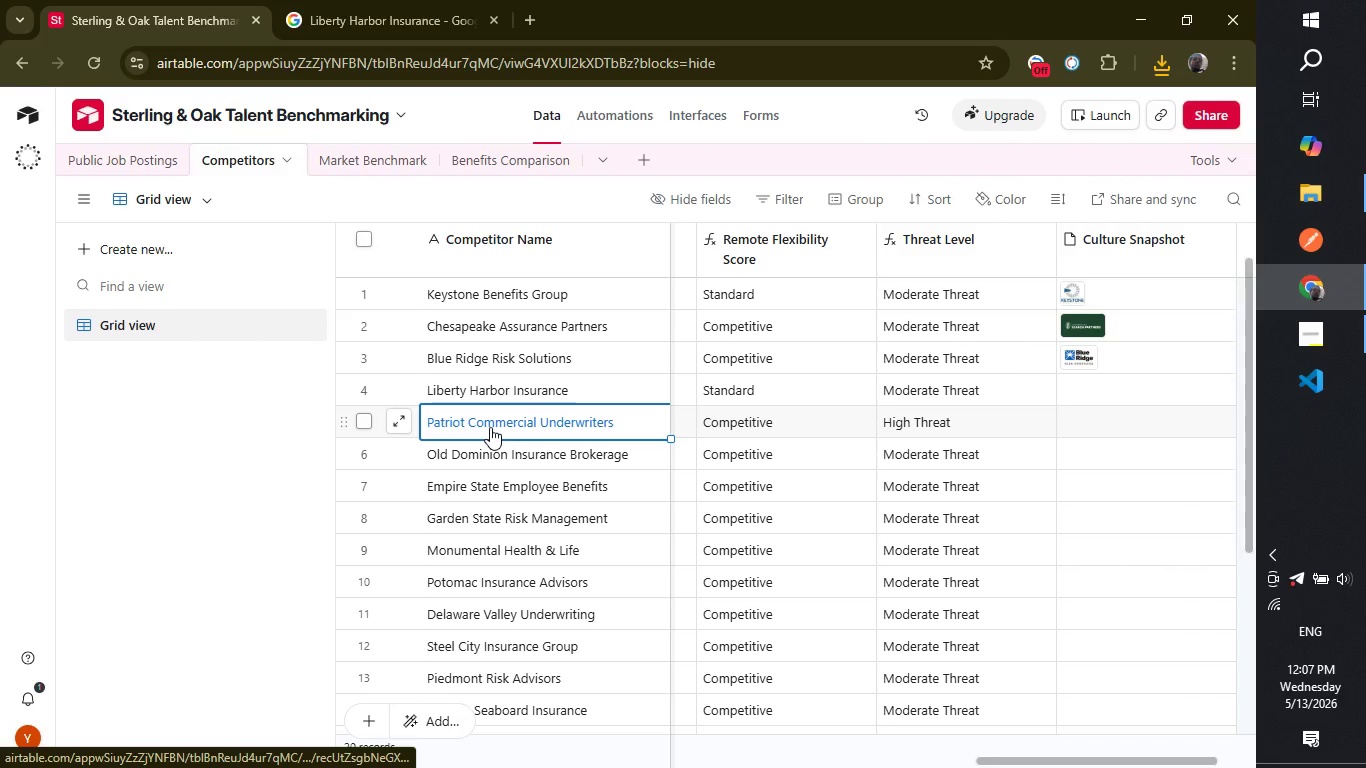 
key(Control+C)
 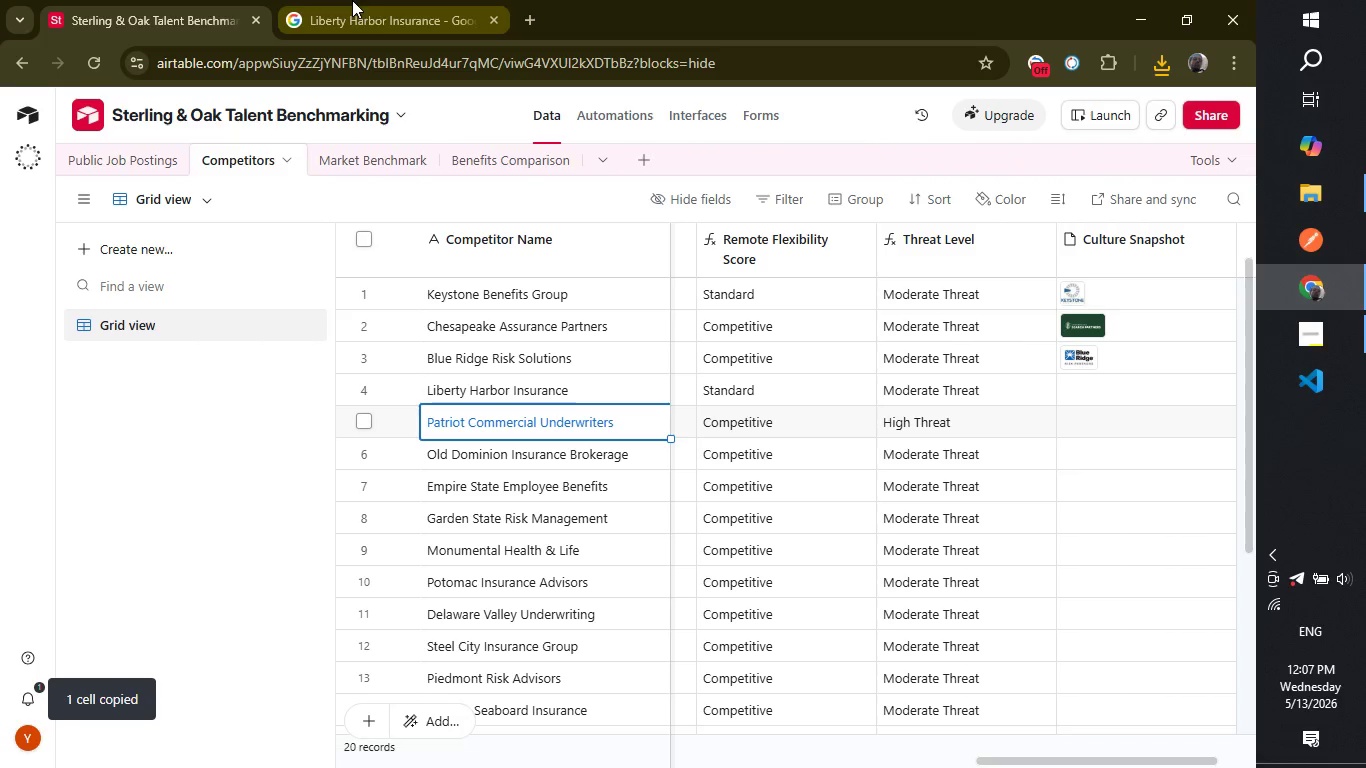 
left_click([352, 2])
 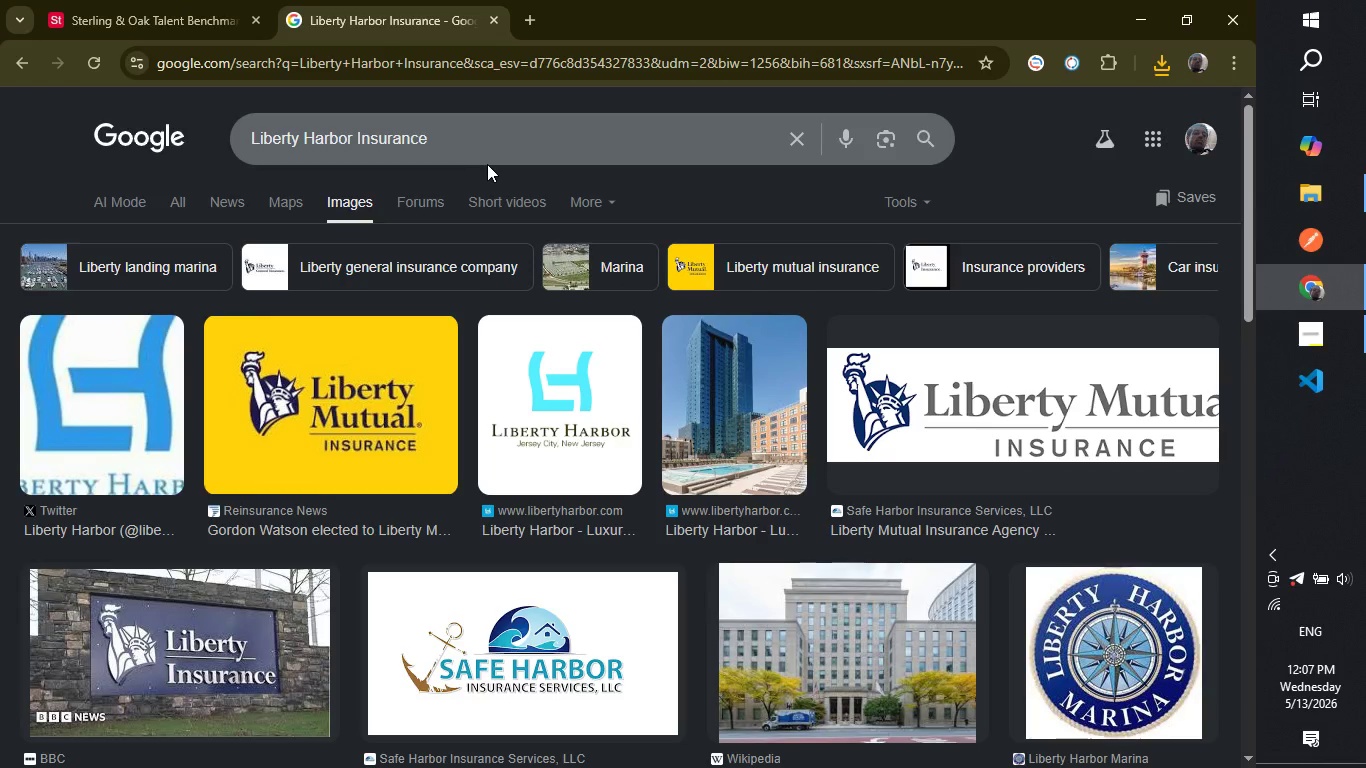 
left_click_drag(start_coordinate=[488, 164], to_coordinate=[488, 144])
 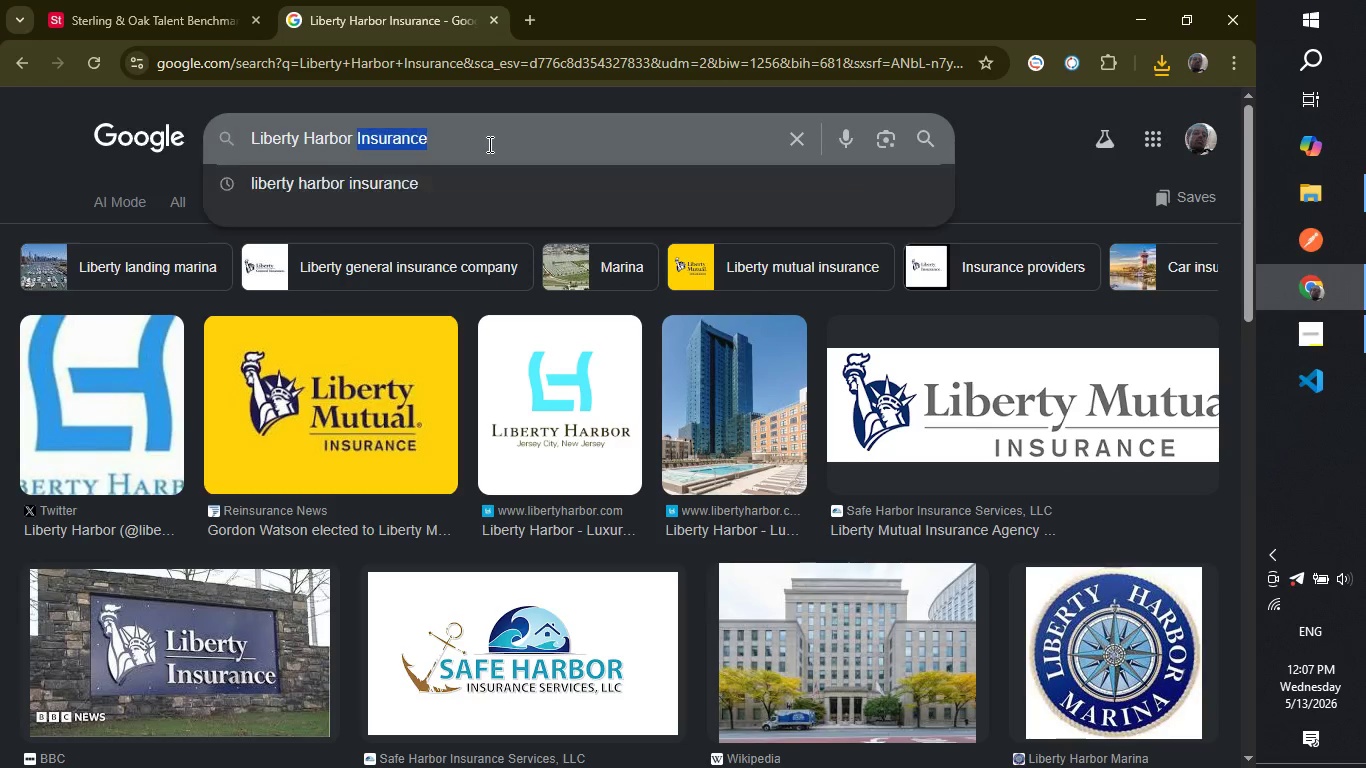 
double_click([488, 144])
 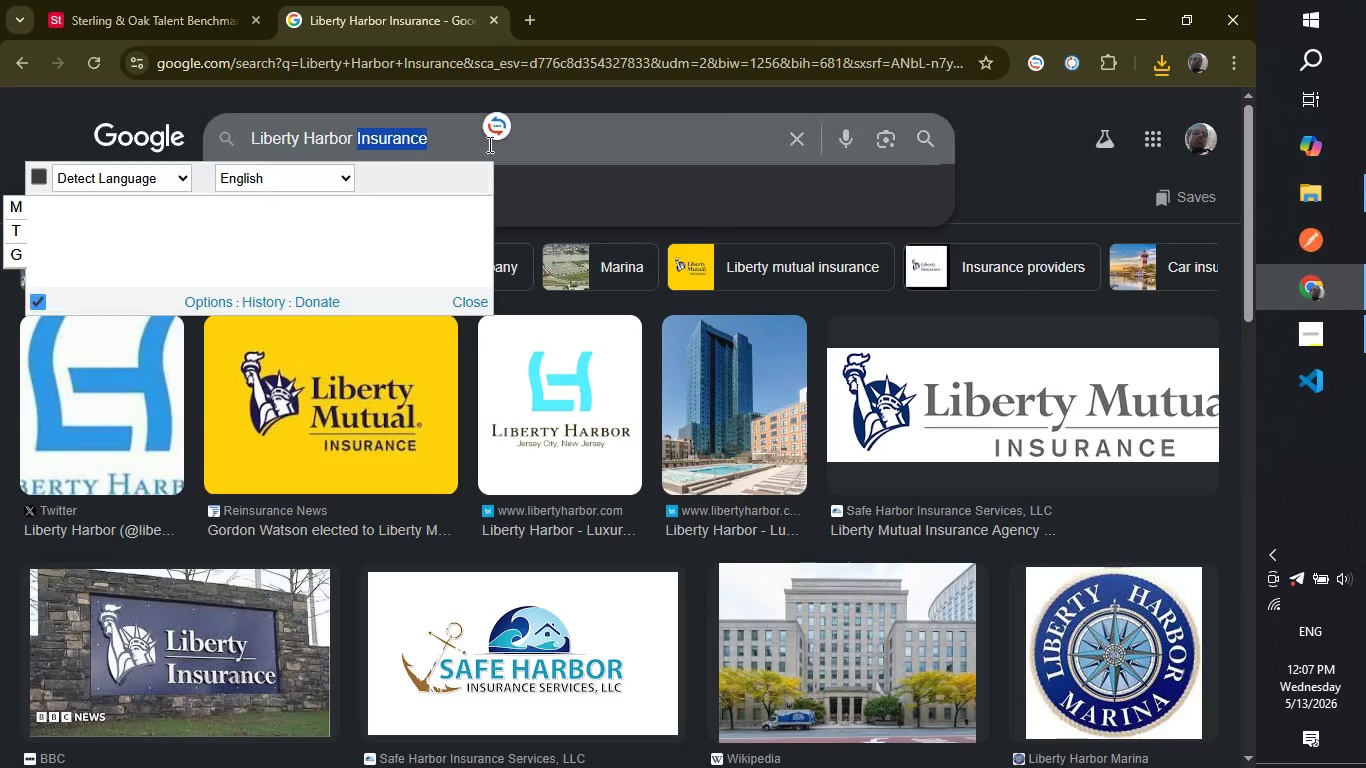 
triple_click([488, 144])
 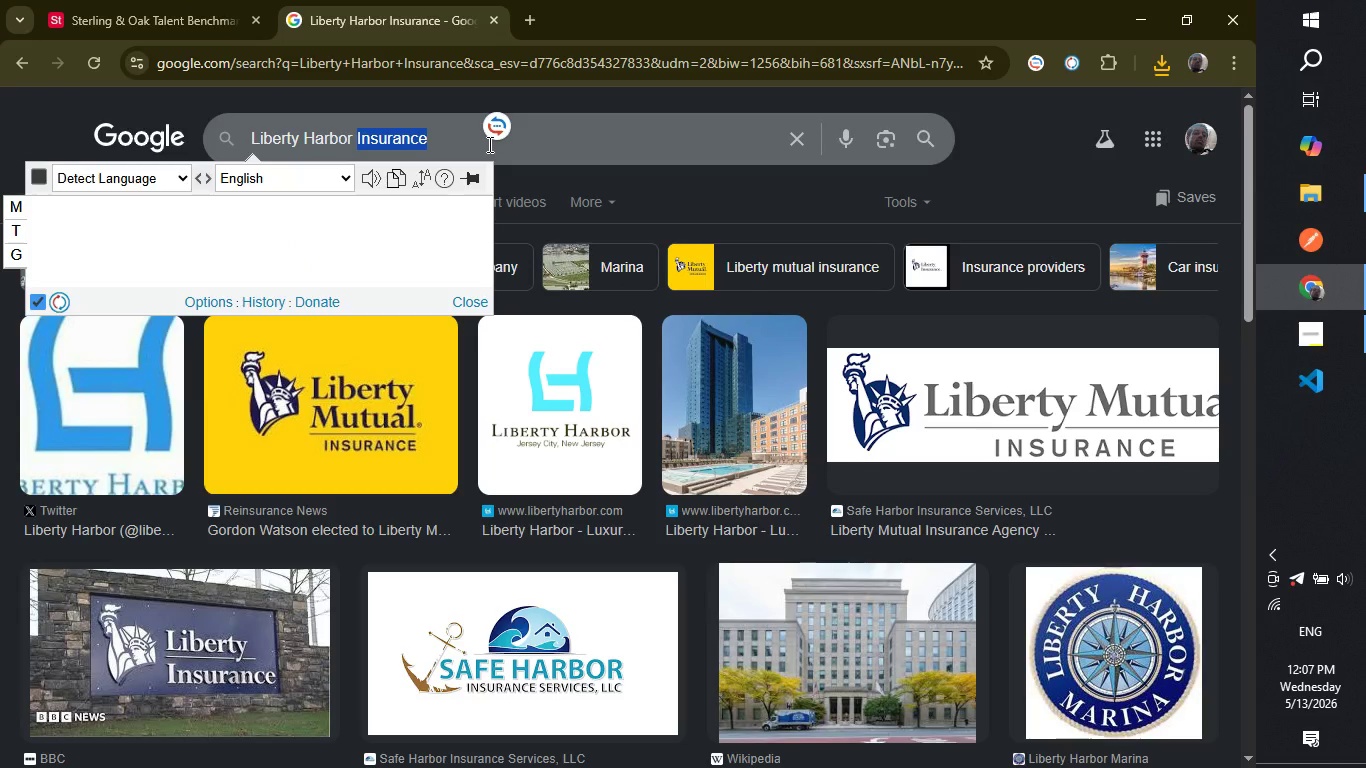 
double_click([488, 144])
 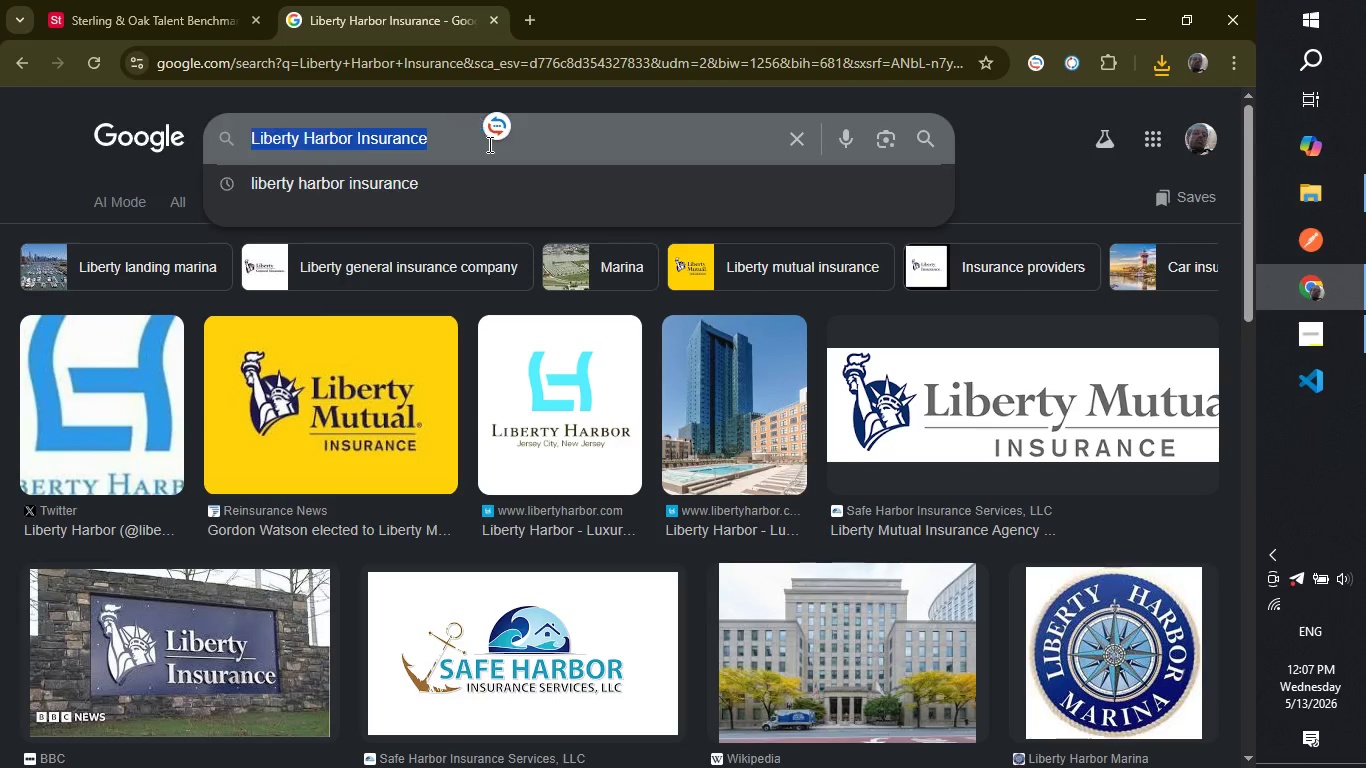 
triple_click([488, 144])
 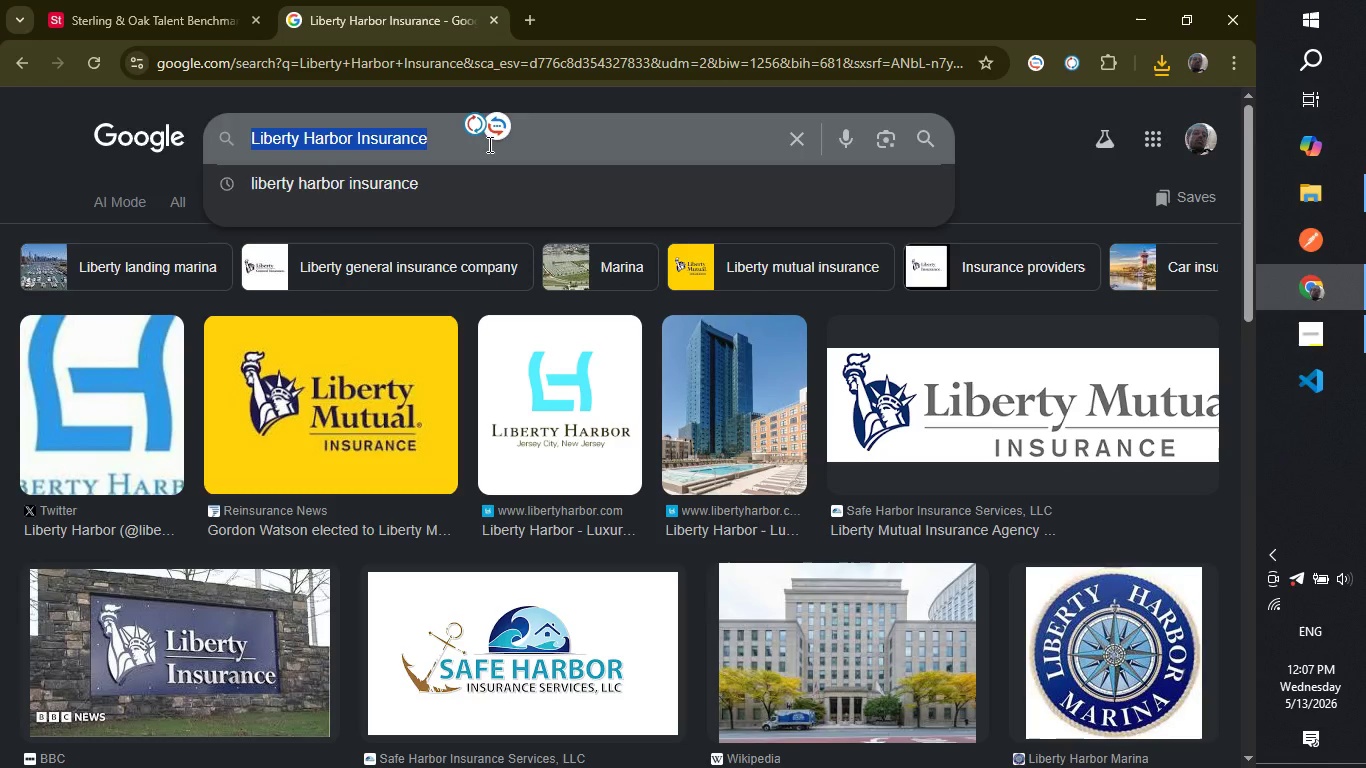 
key(Control+ControlLeft)
 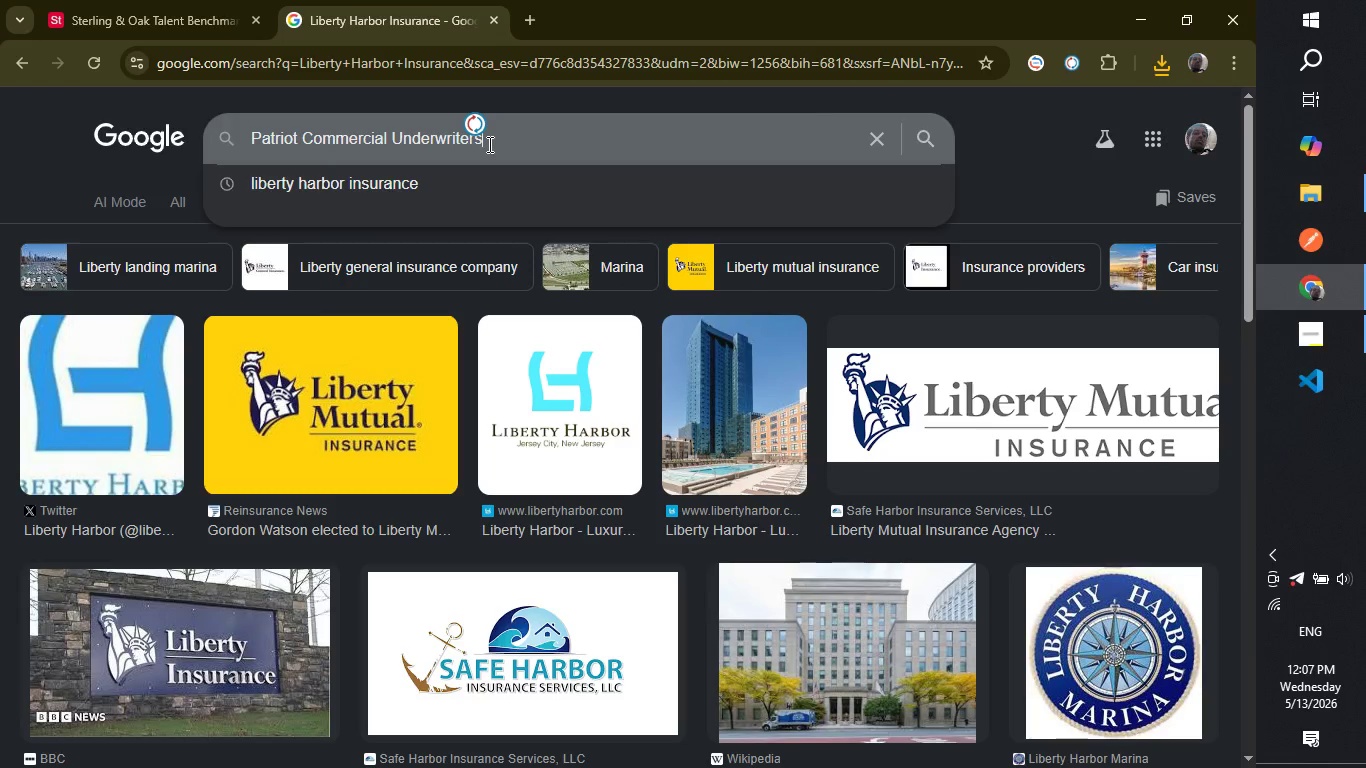 
key(Control+V)
 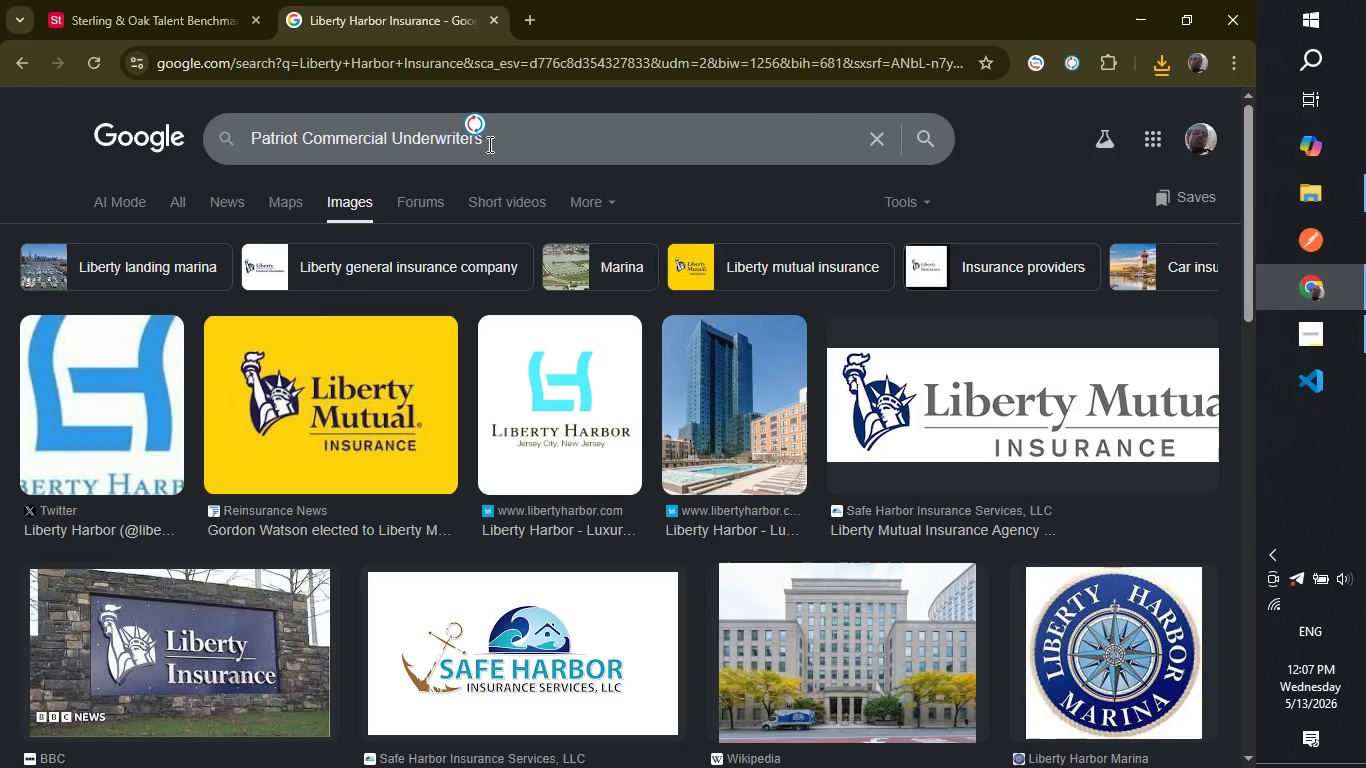 
key(Enter)
 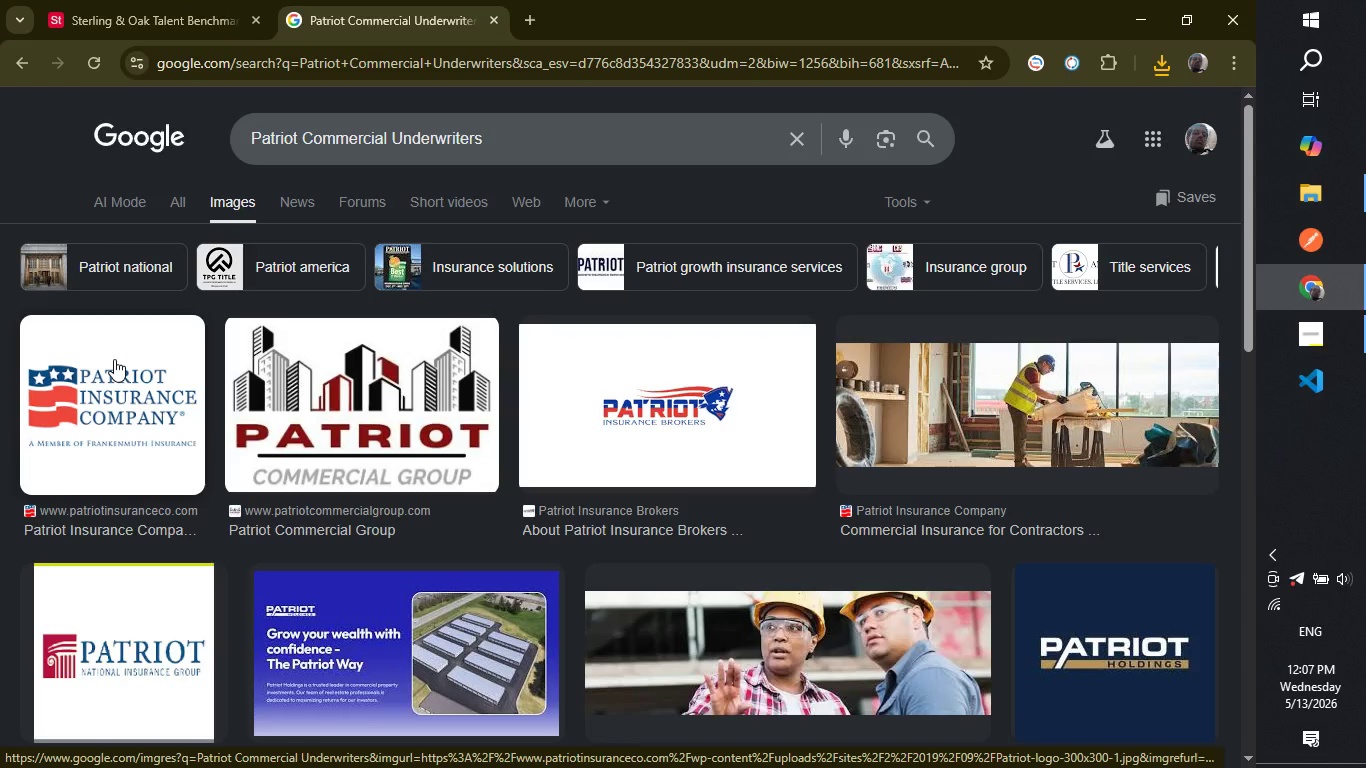 
wait(20.25)
 